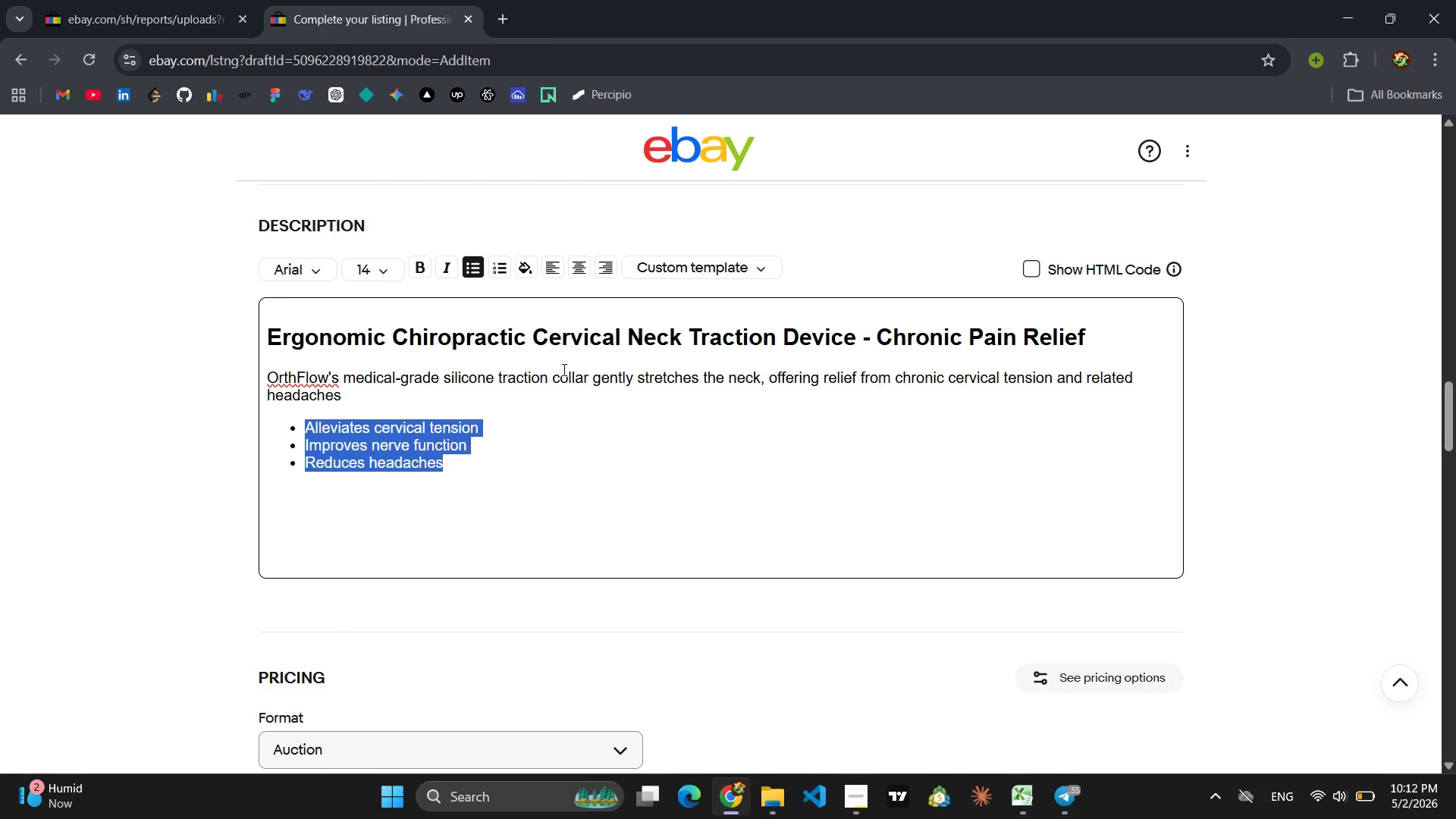 
left_click_drag(start_coordinate=[1086, 340], to_coordinate=[203, 324])
 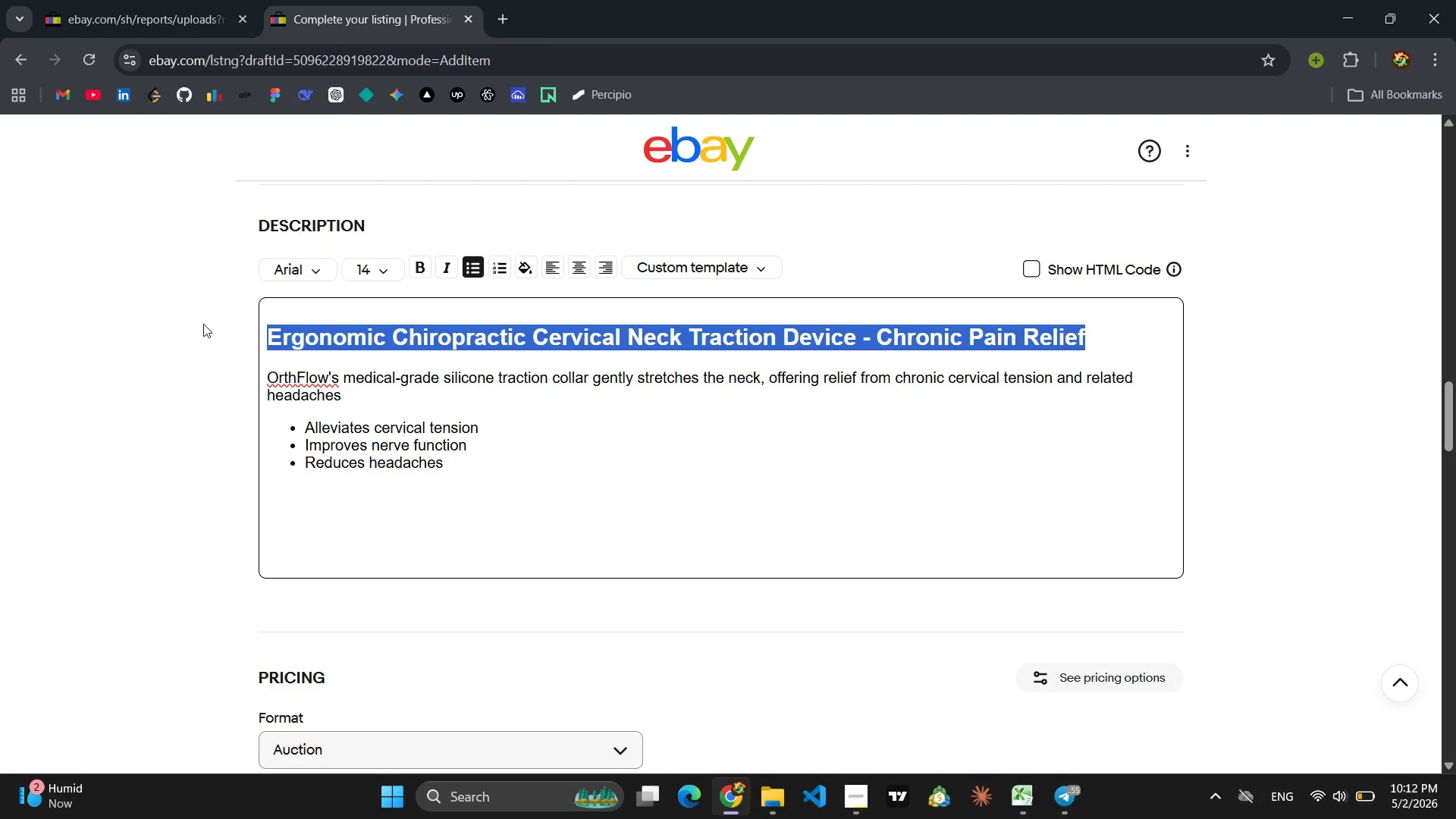 
type(Chiropract)
key(Backspace)
type(tic Spine)
key(Backspace)
type(e Alignment Board - Magnetic Therapy Point for p)
key(Backspace)
type(p)
key(Backspace)
type(Posture Correction )
key(Backspace)
 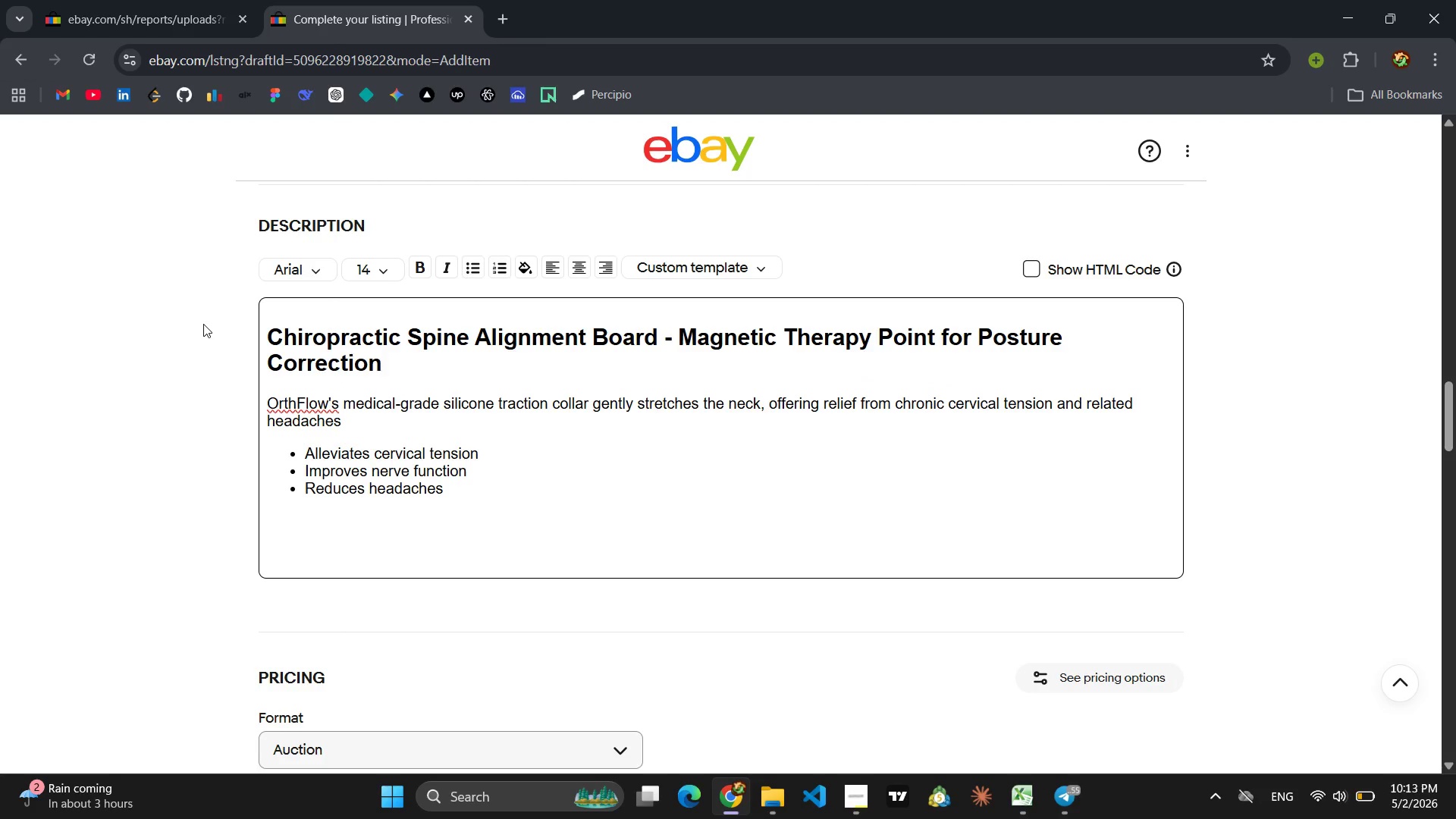 
left_click_drag(start_coordinate=[344, 423], to_coordinate=[249, 402])
 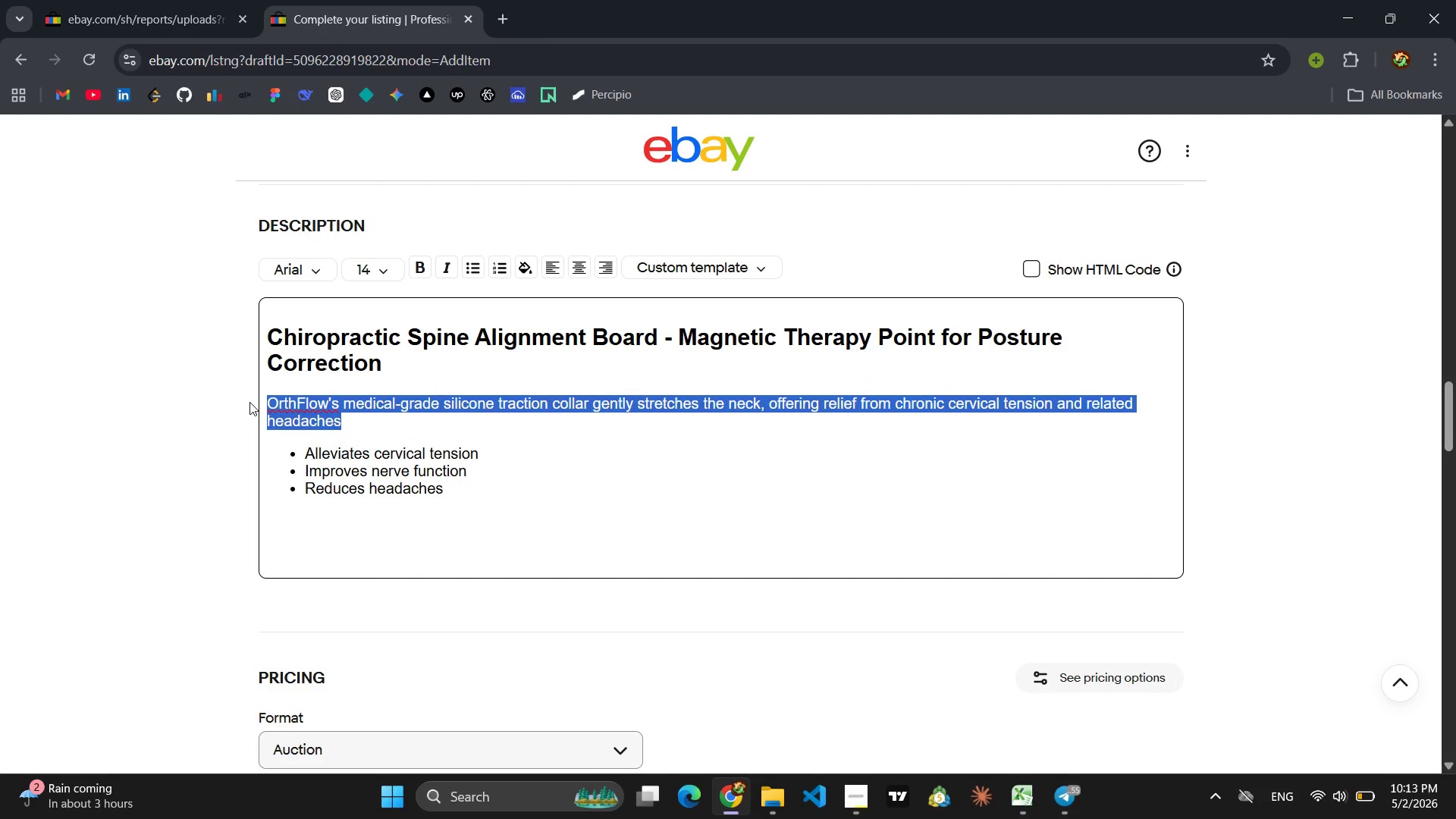 
type(N)
key(Backspace)
type(ZenithFlex's alignment board uses magnetic acupressure nodes to encourage proper spinal curvature during dail )
key(Backspace)
type(y strec)
key(Backspace)
type(tching routing)
key(Backspace)
type(e )
key(Backspace)
type(s.)
 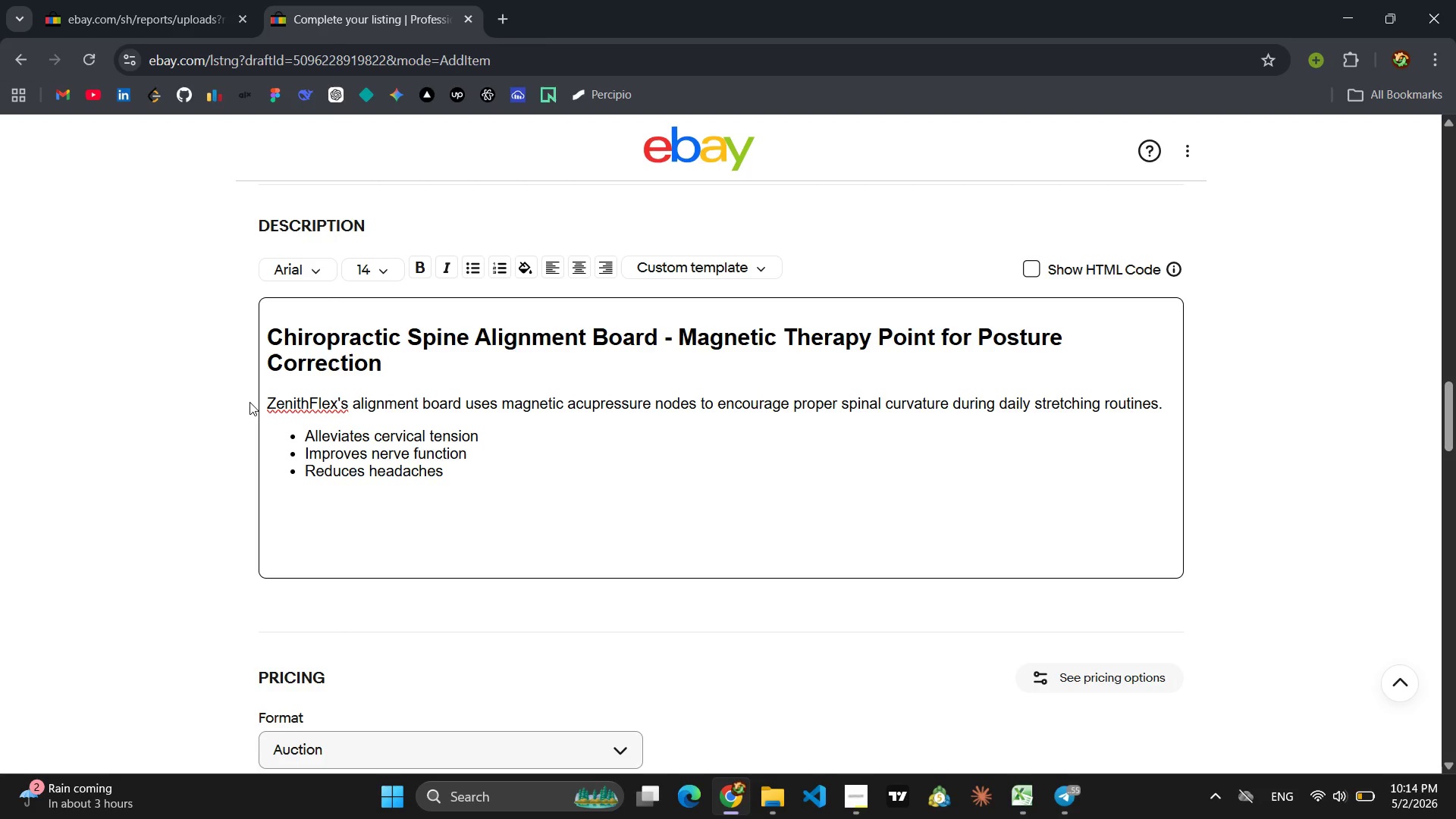 
left_click_drag(start_coordinate=[448, 476], to_coordinate=[303, 443])
 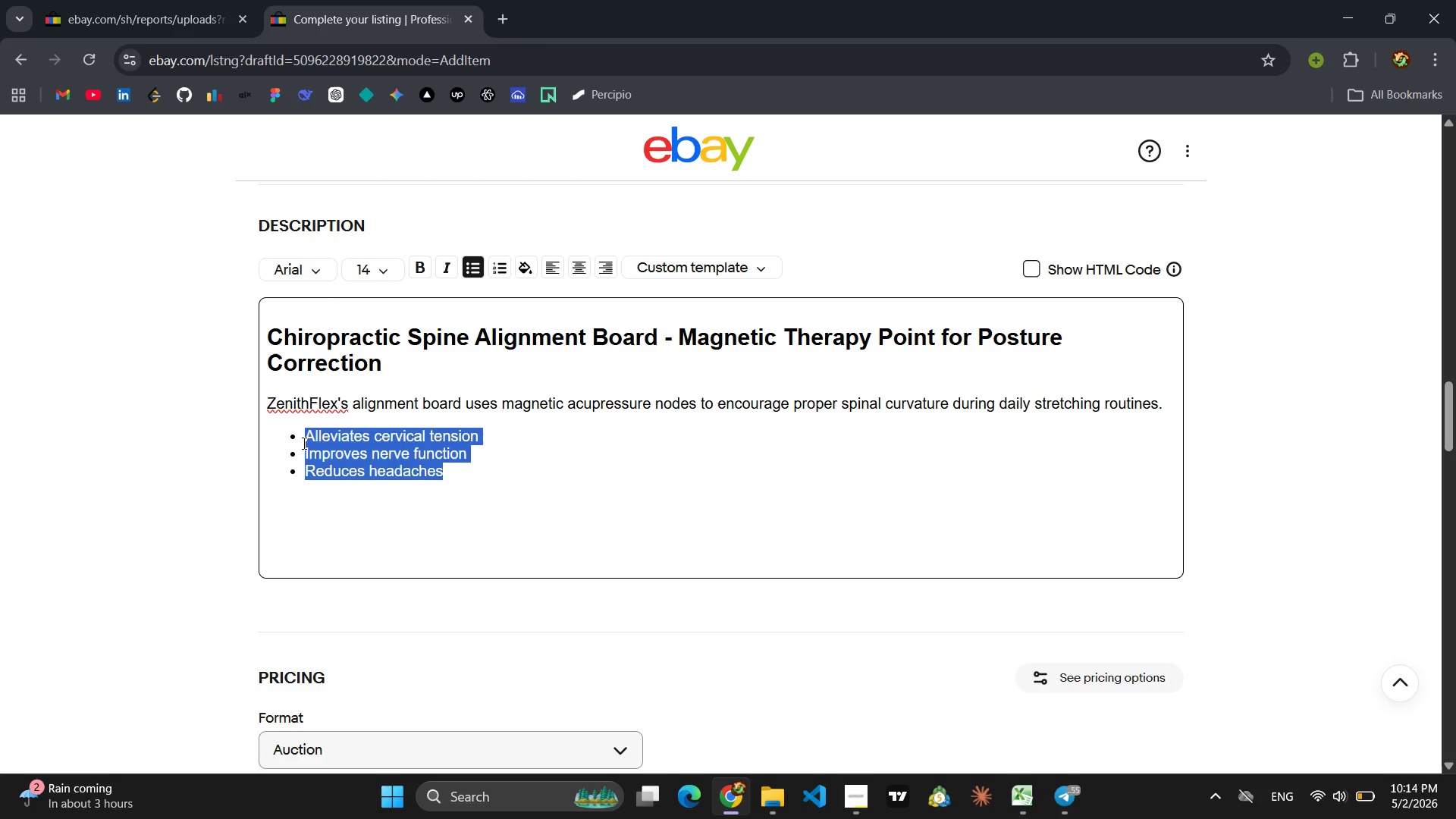 
type(Reduces spine)
key(Backspace)
type(al compression)
 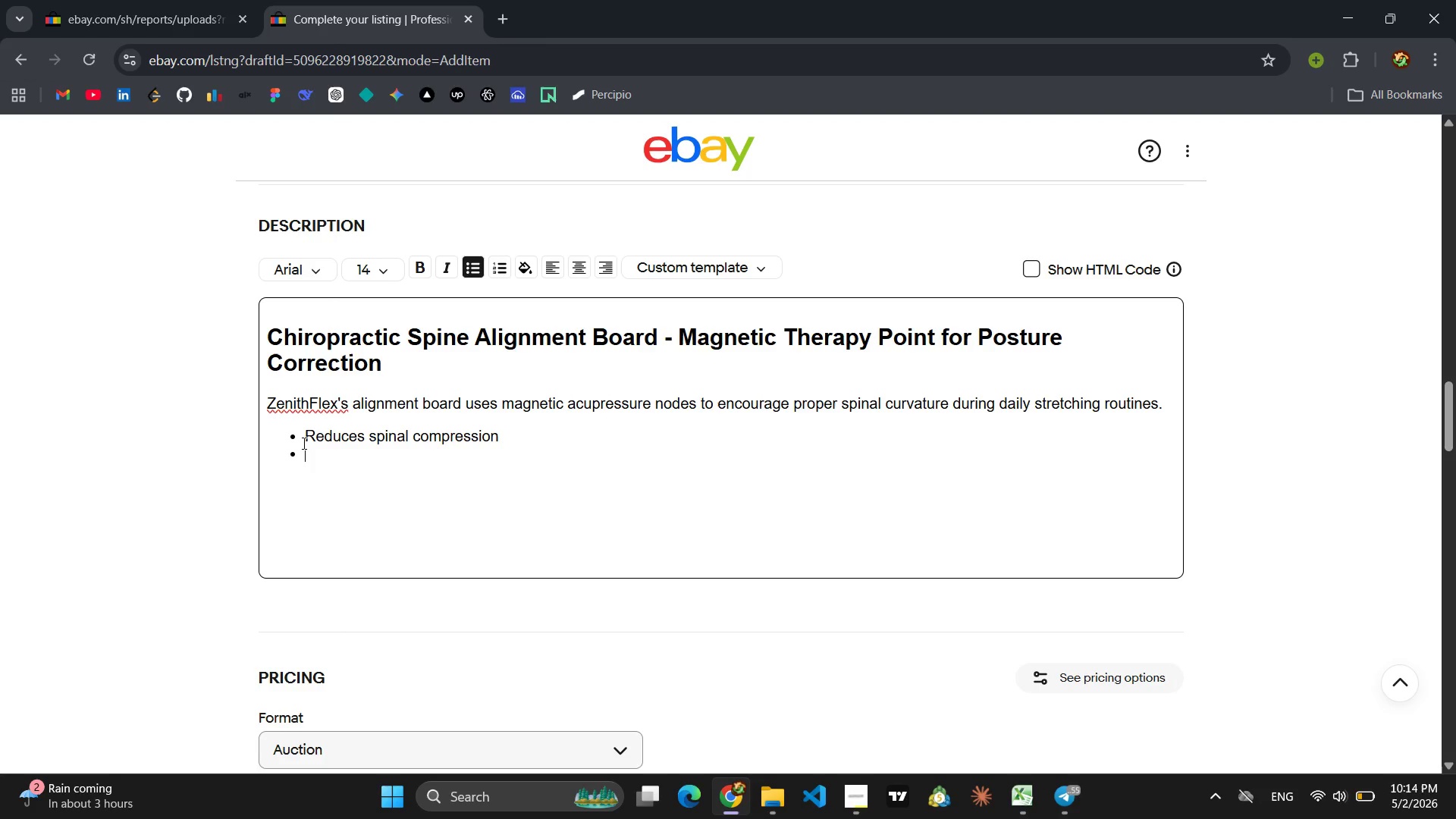 
key(Enter)
 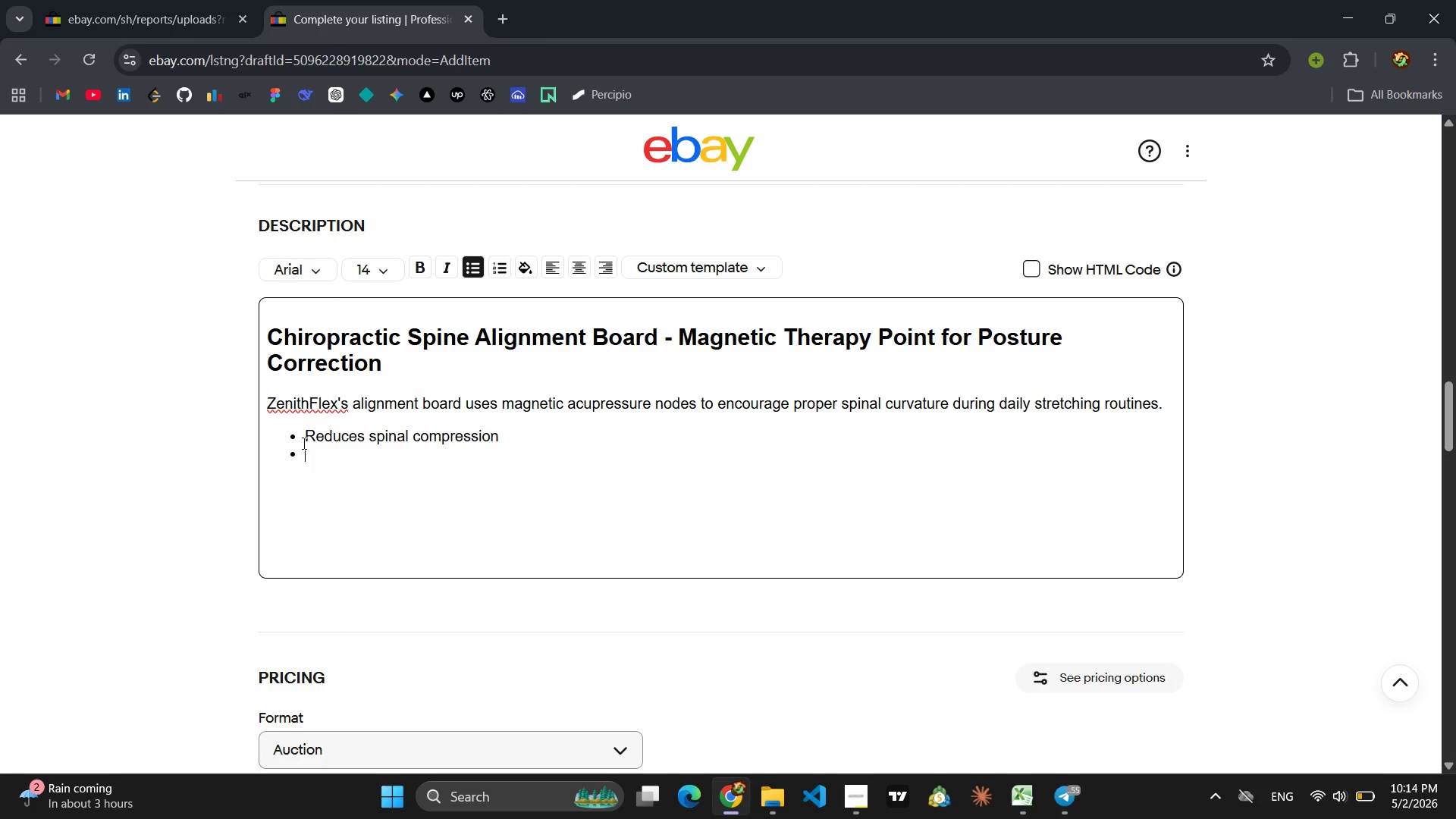 
type(Impo)
key(Backspace)
type(rove )
key(Backspace)
type(s Posture )
 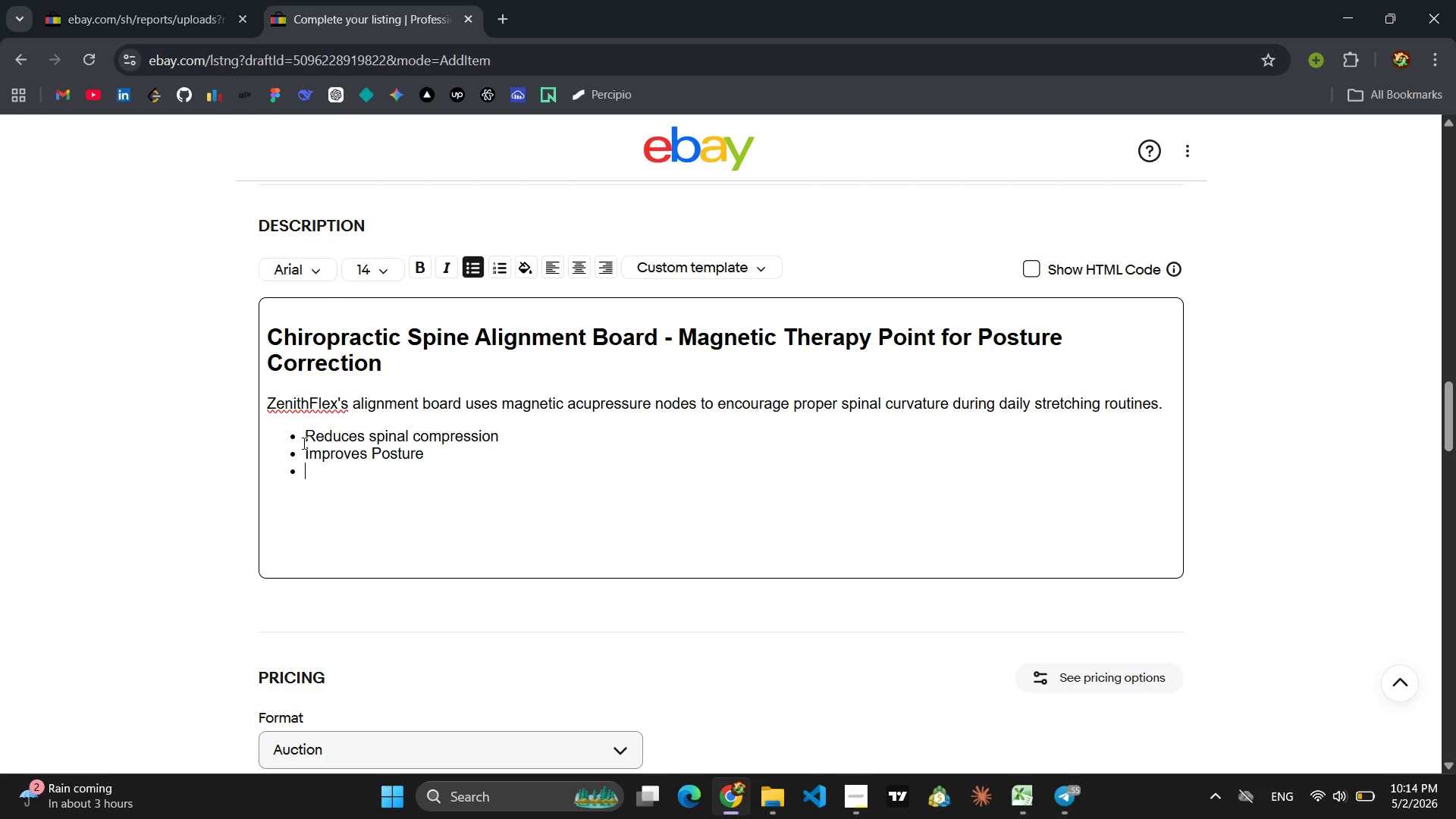 
key(Enter)
 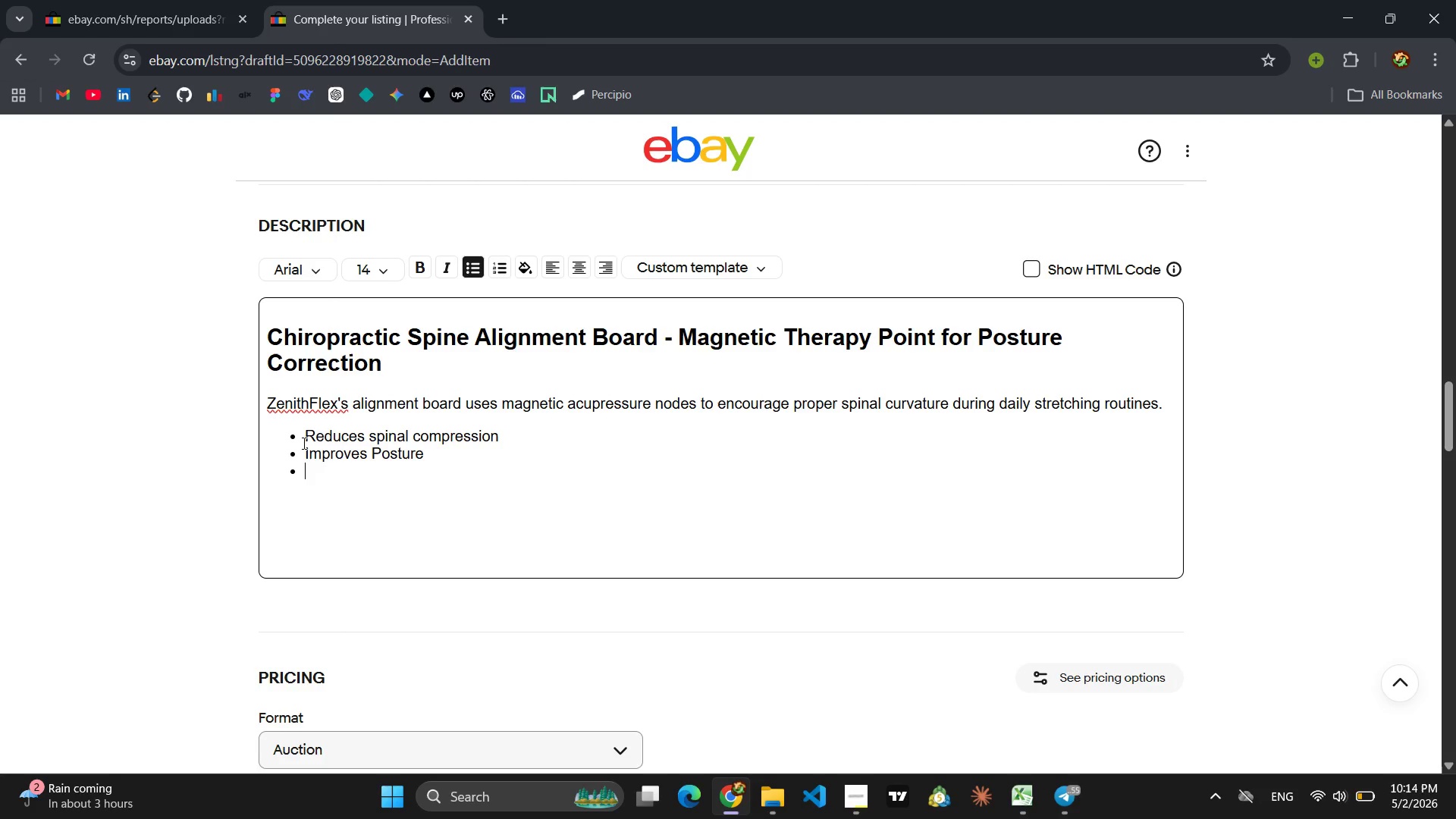 
type(Eases lower back pian)
key(Backspace)
key(Backspace)
key(Backspace)
type(n)
key(Backspace)
type(ain)
 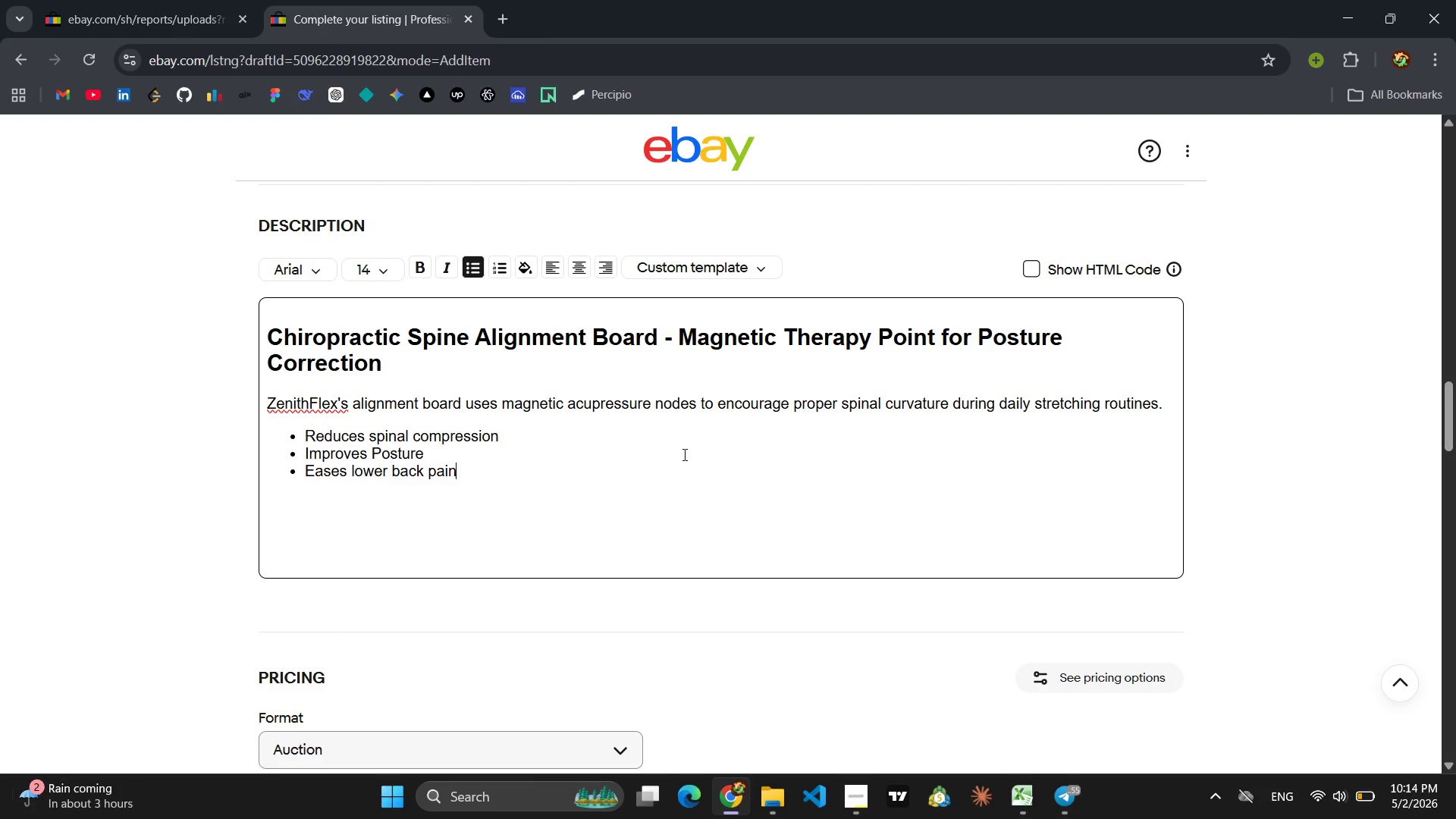 
wait(5.78)
 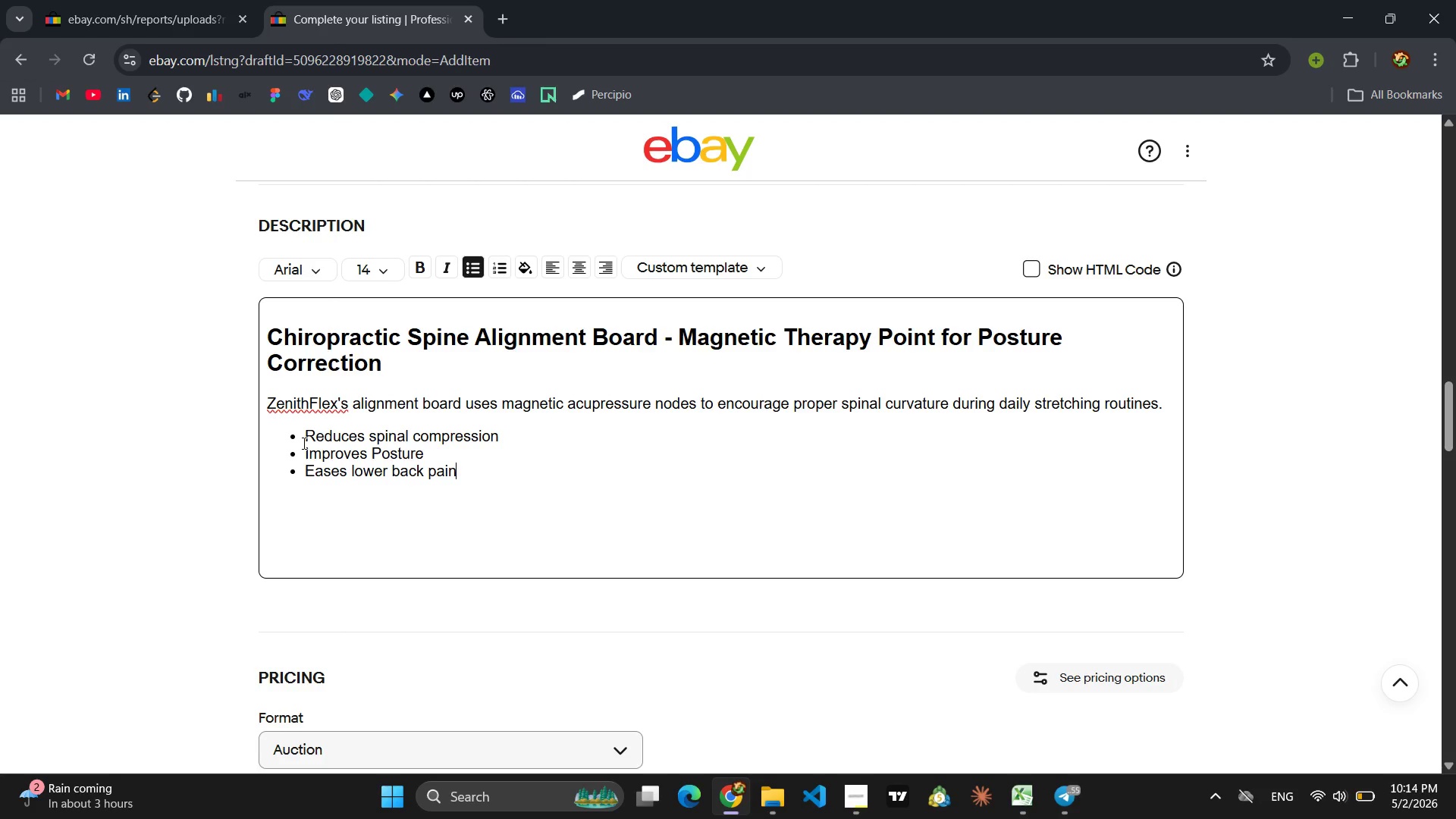 
left_click([1036, 267])
 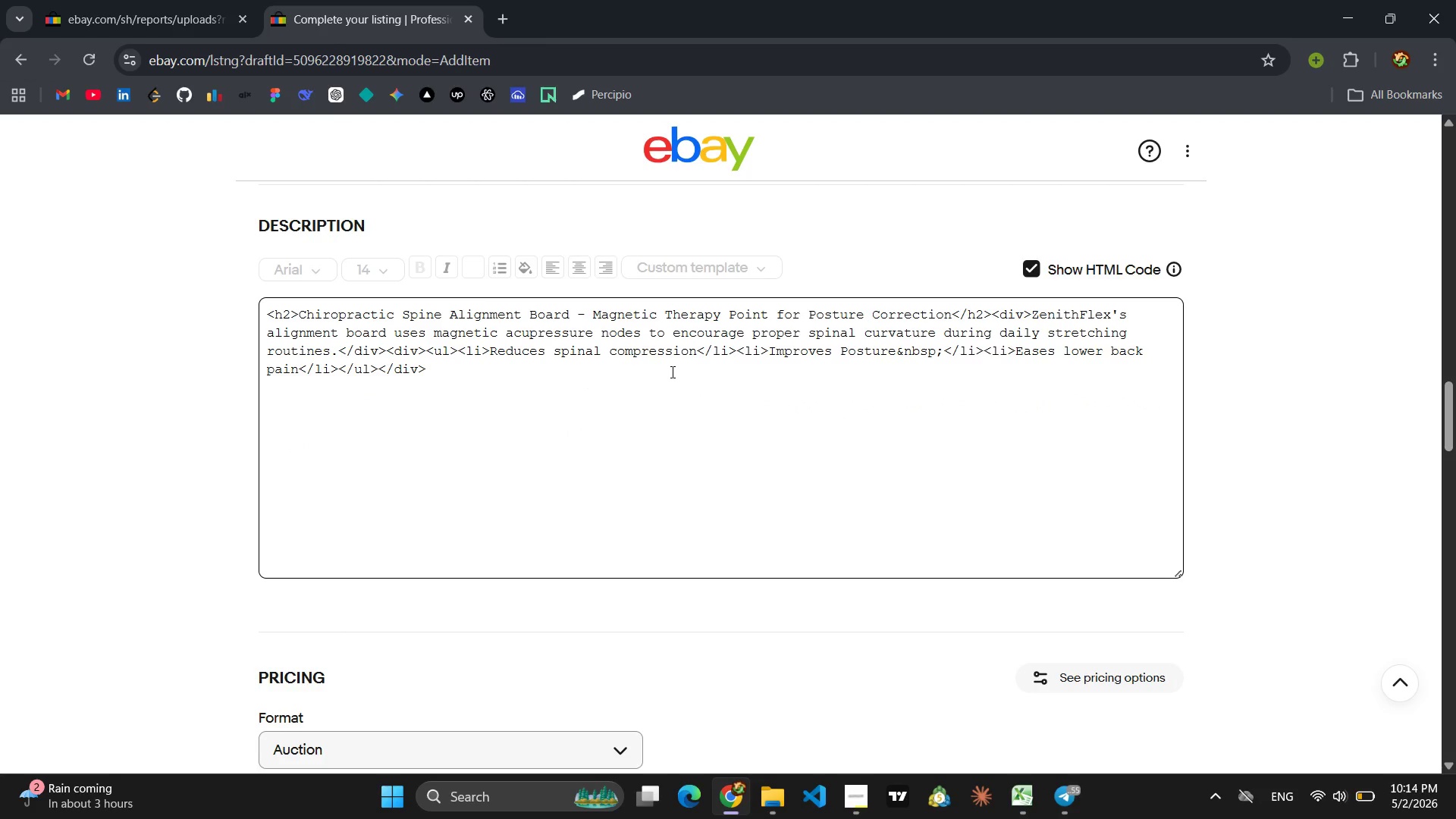 
left_click([668, 369])
 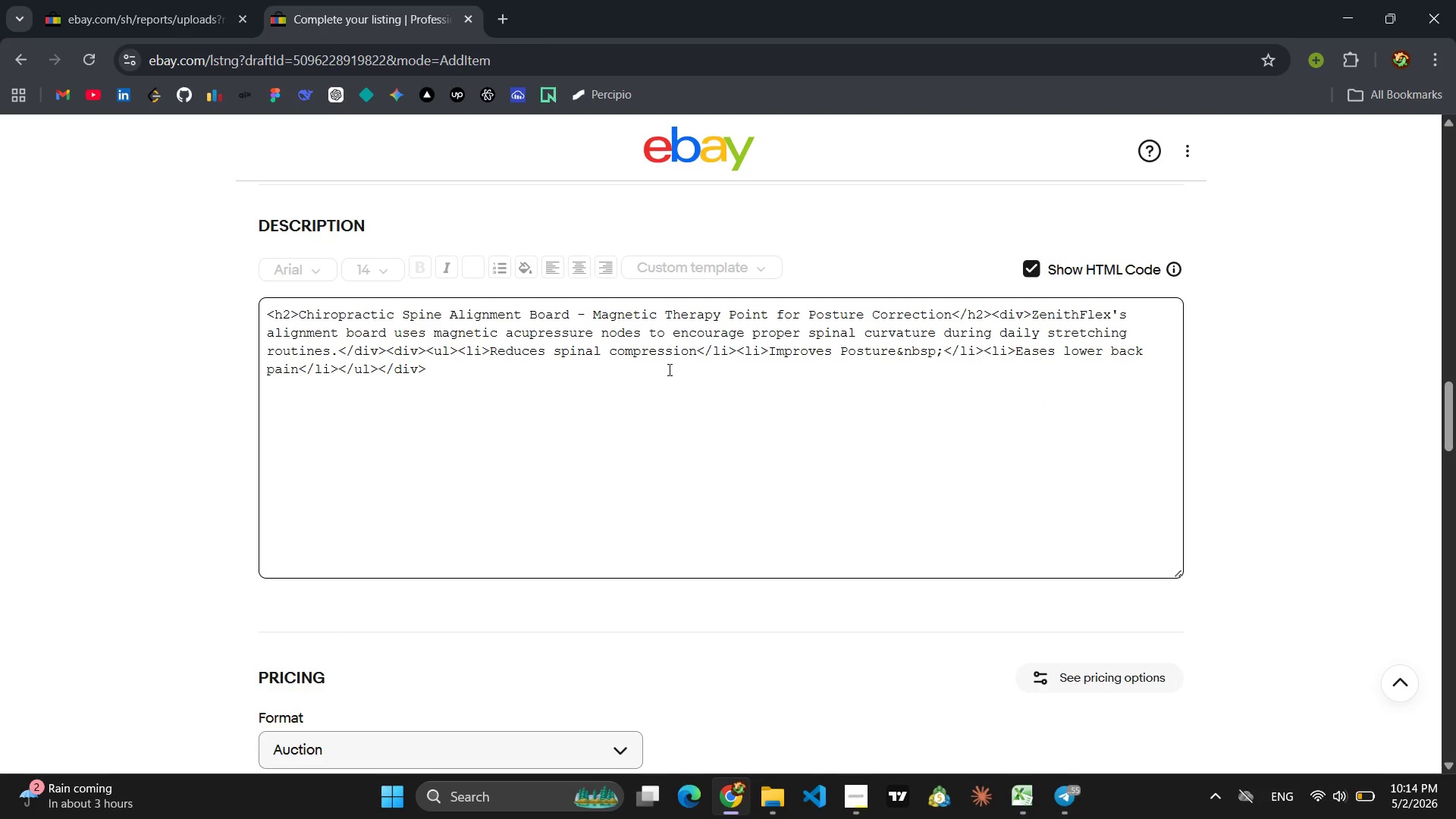 
key(Control+ControlLeft)
 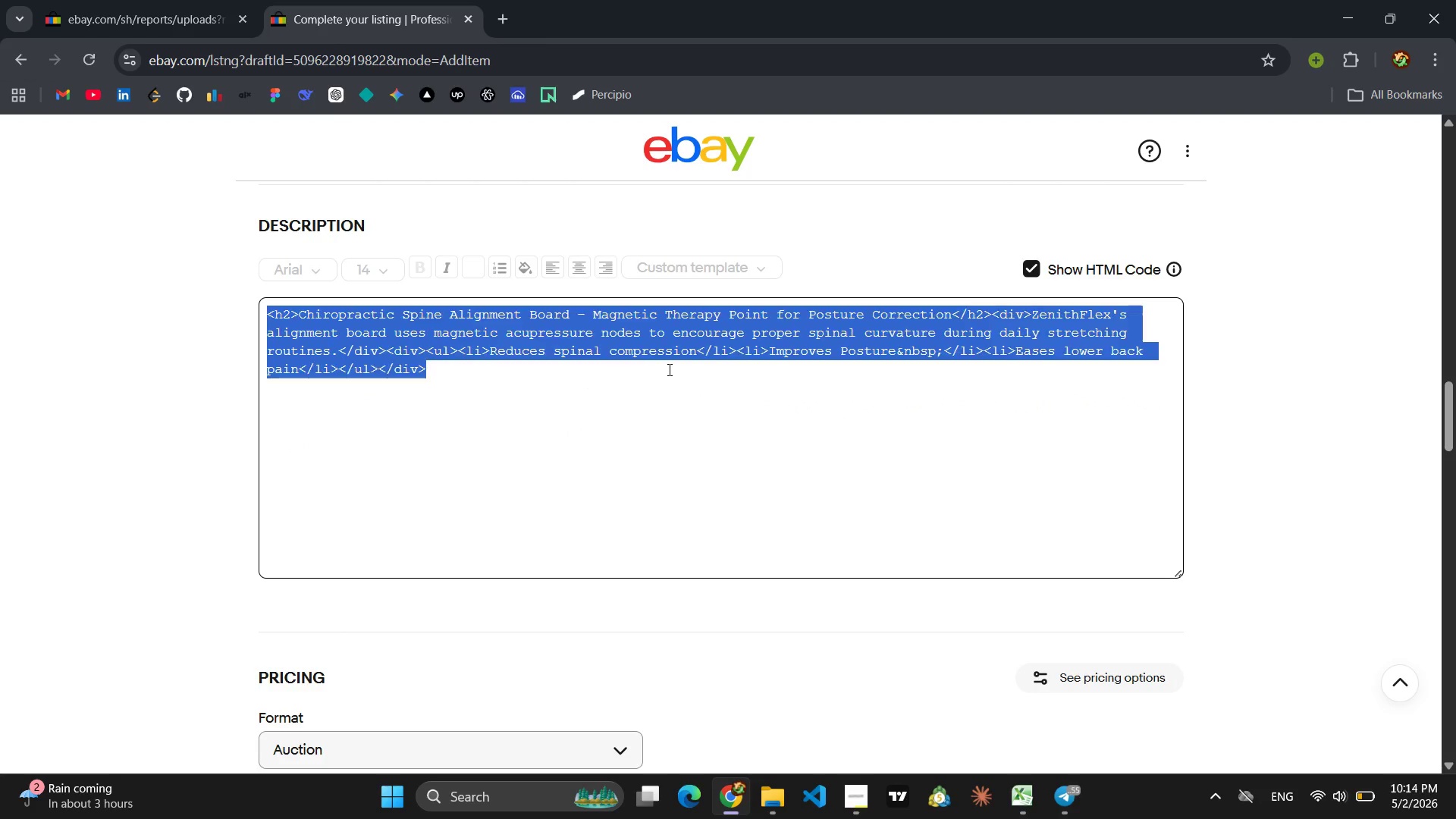 
key(Control+A)
 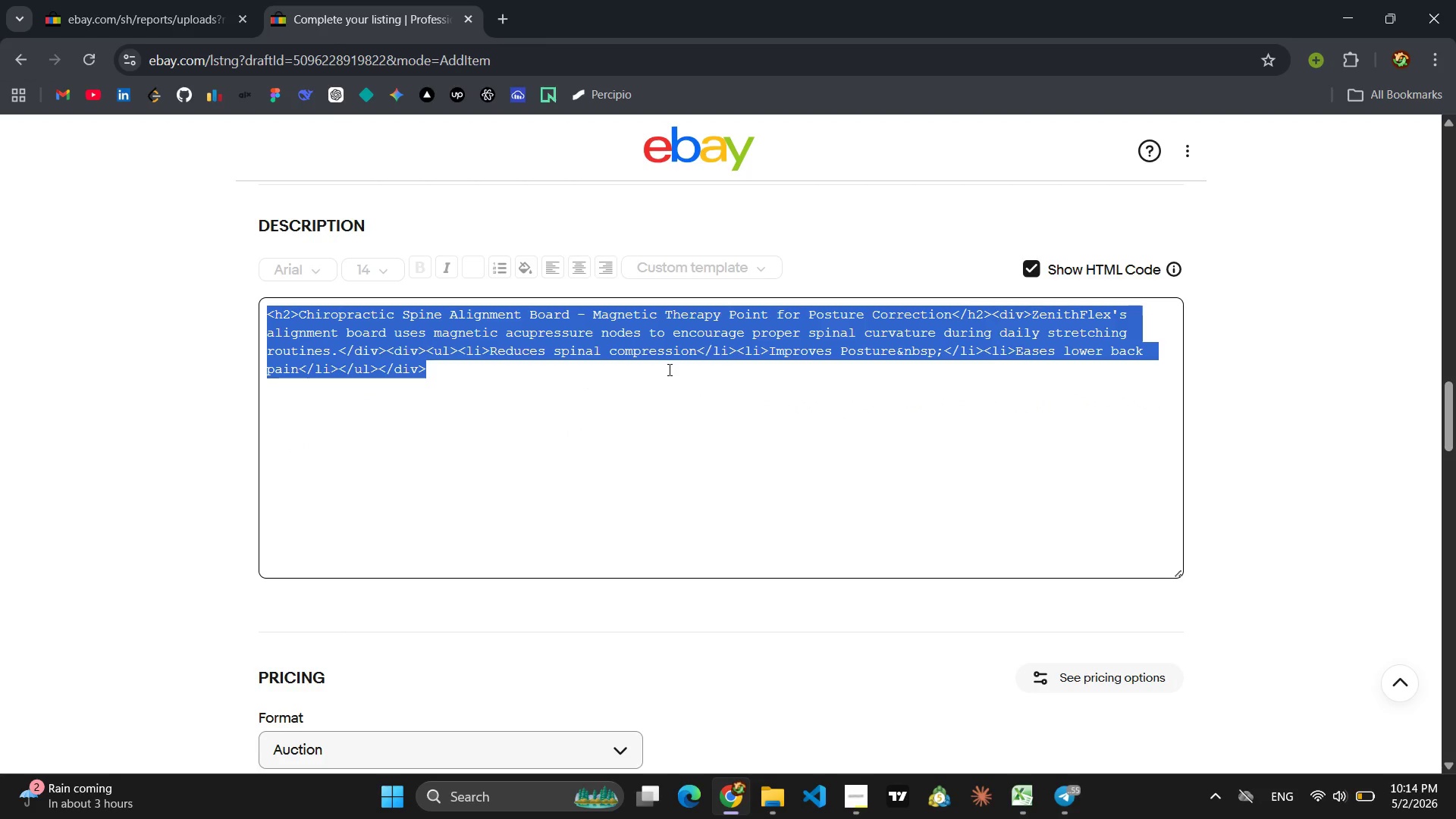 
key(Control+C)
 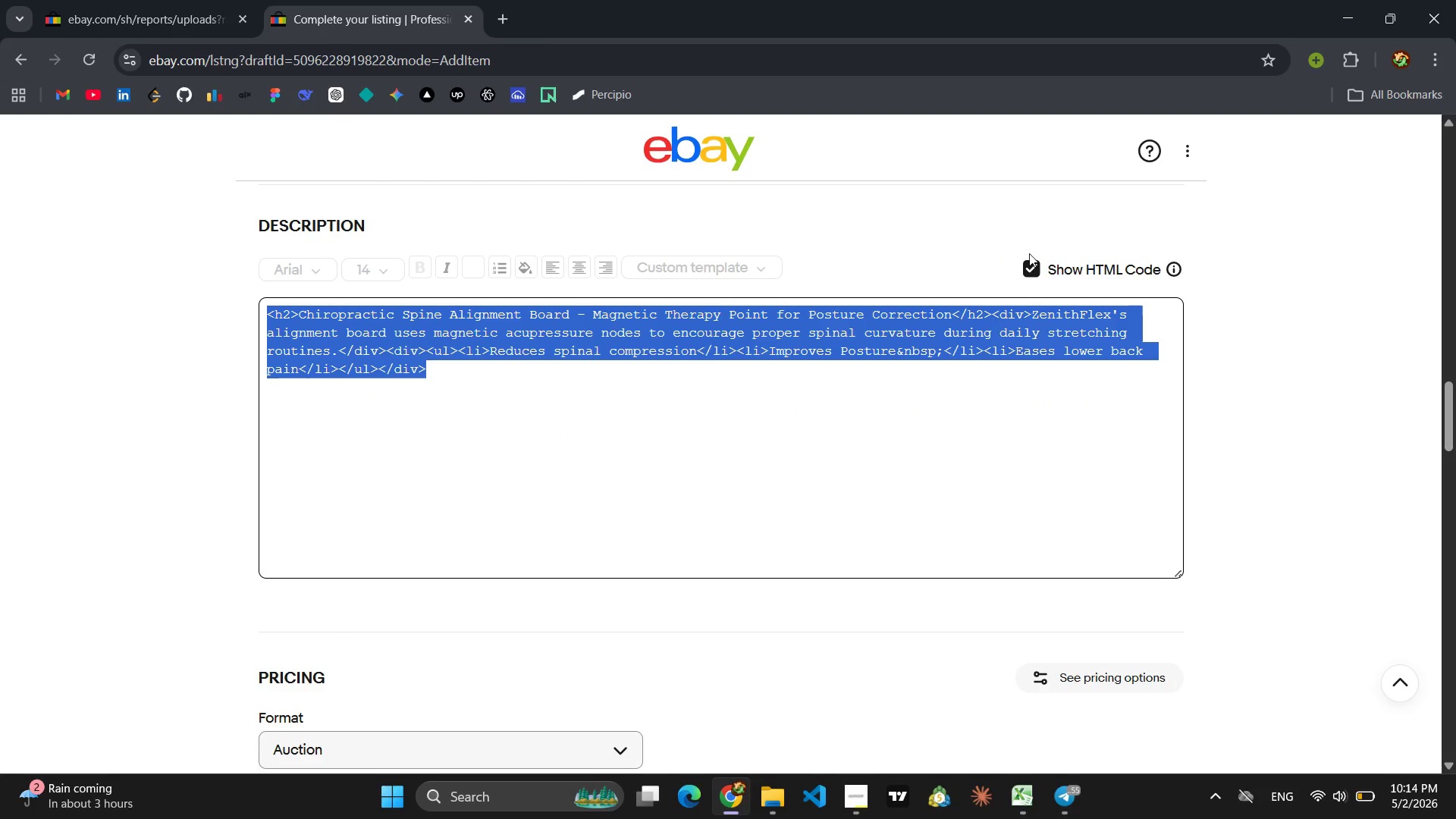 
left_click([1028, 273])
 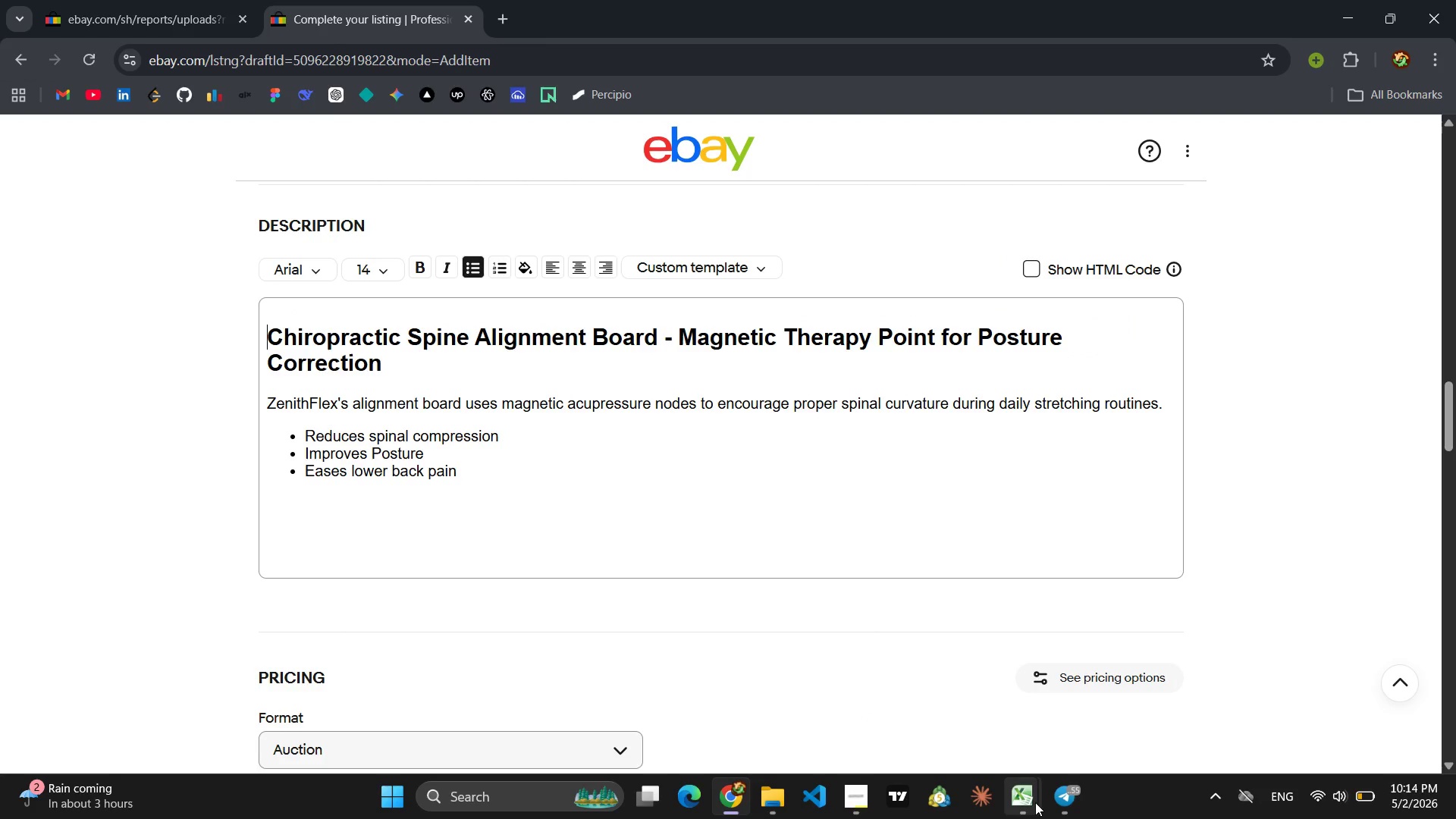 
left_click([1077, 721])
 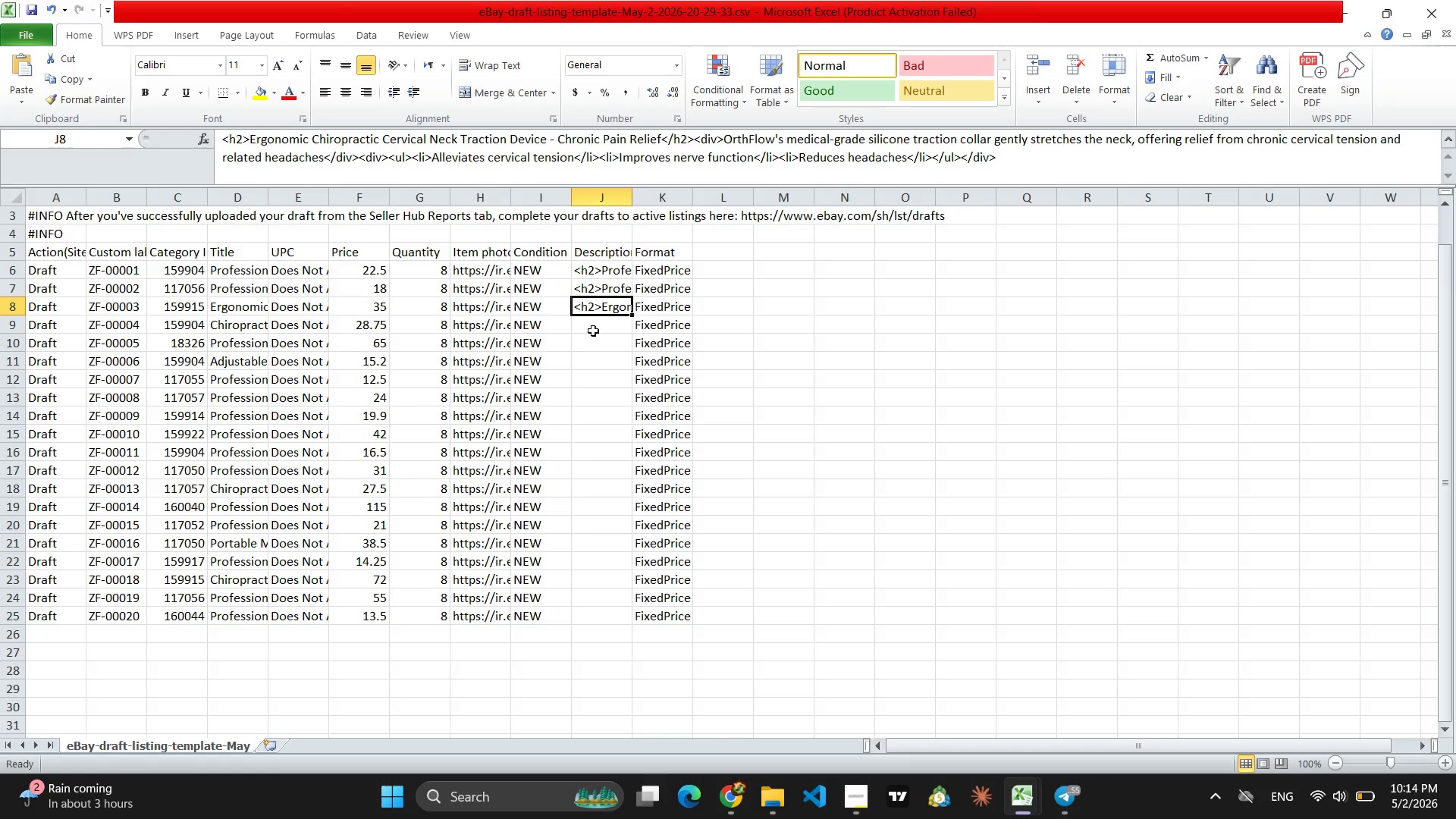 
left_click([589, 327])
 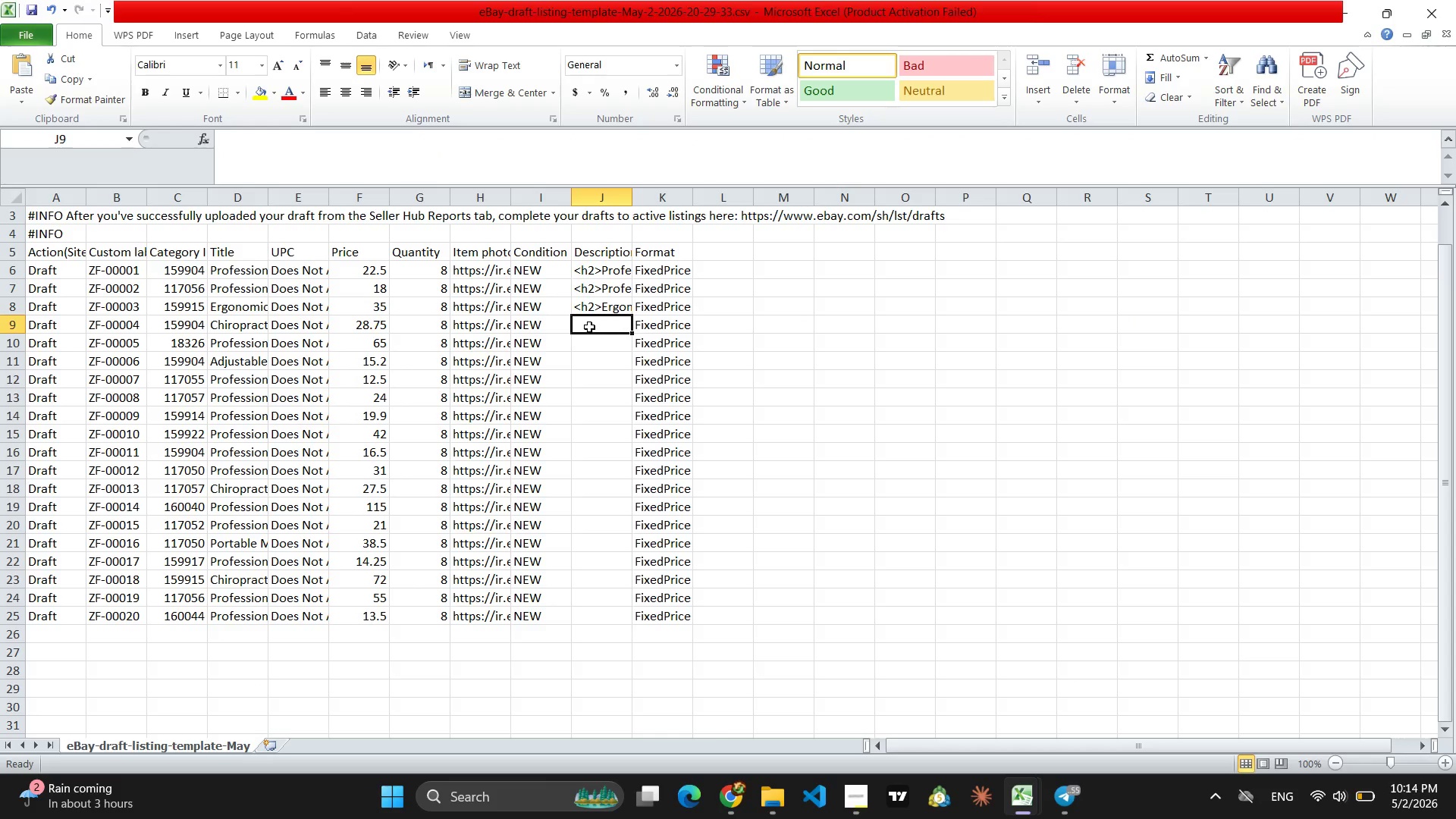 
key(Control+V)
 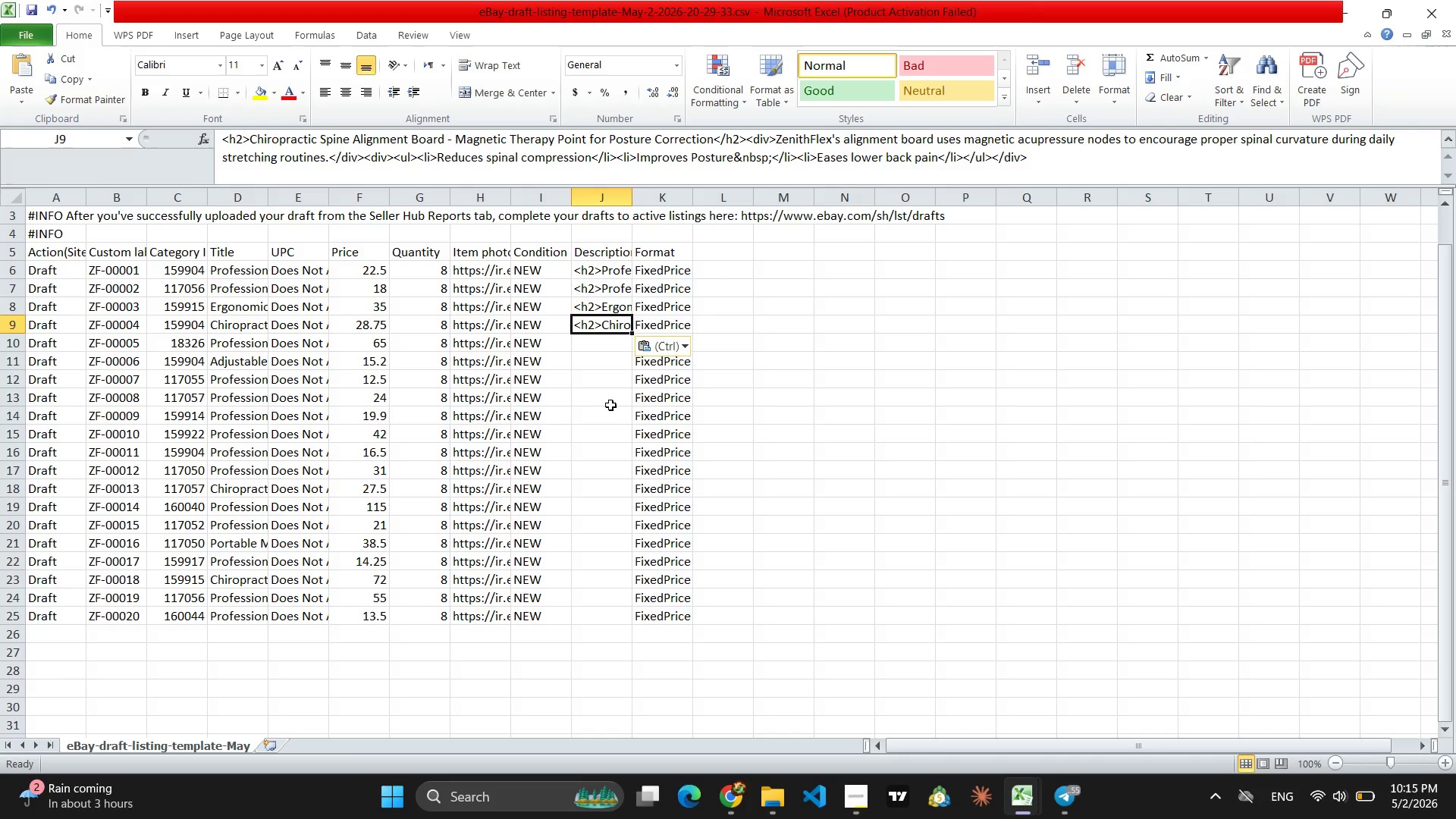 
wait(11.0)
 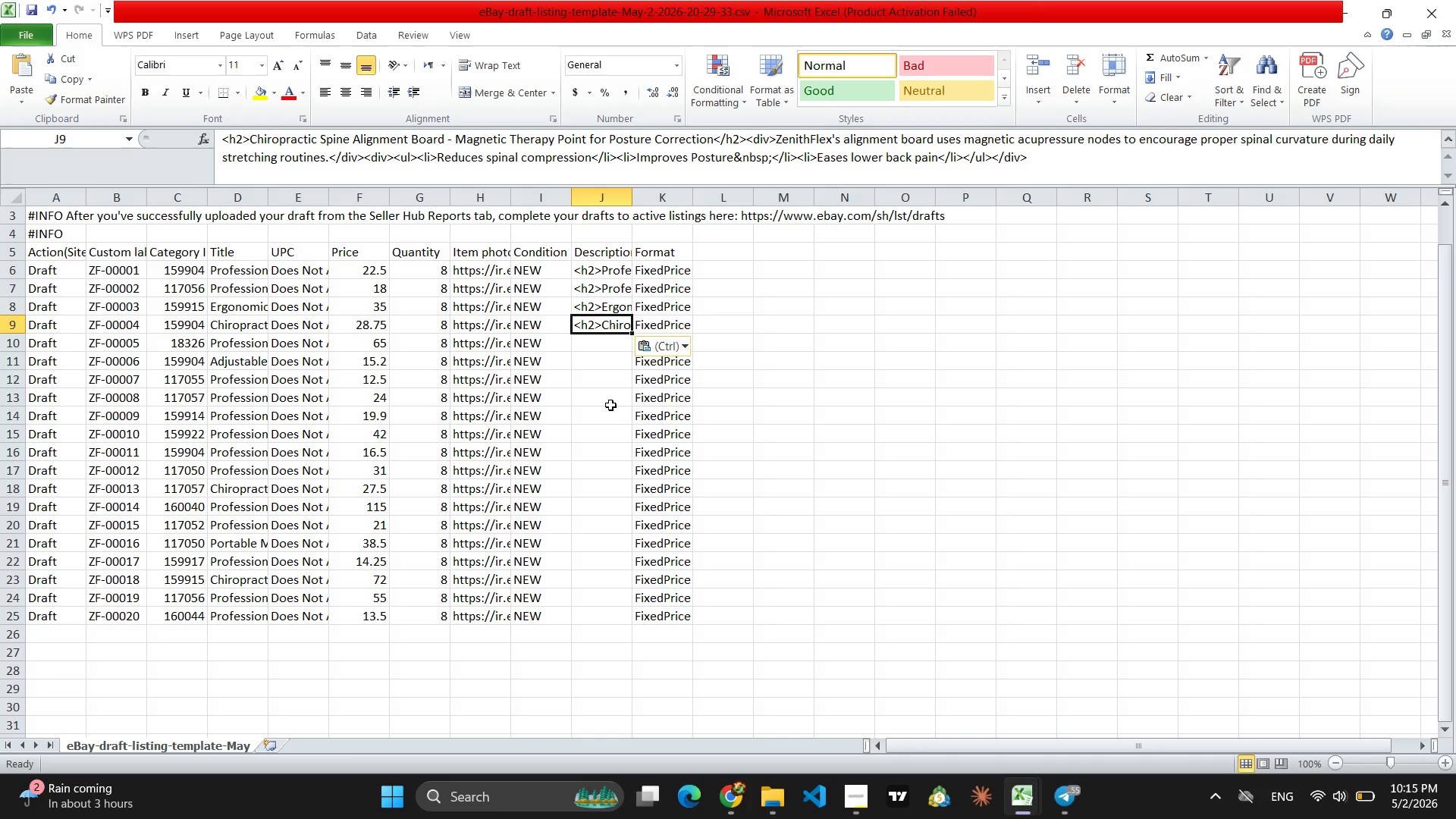 
left_click([729, 813])
 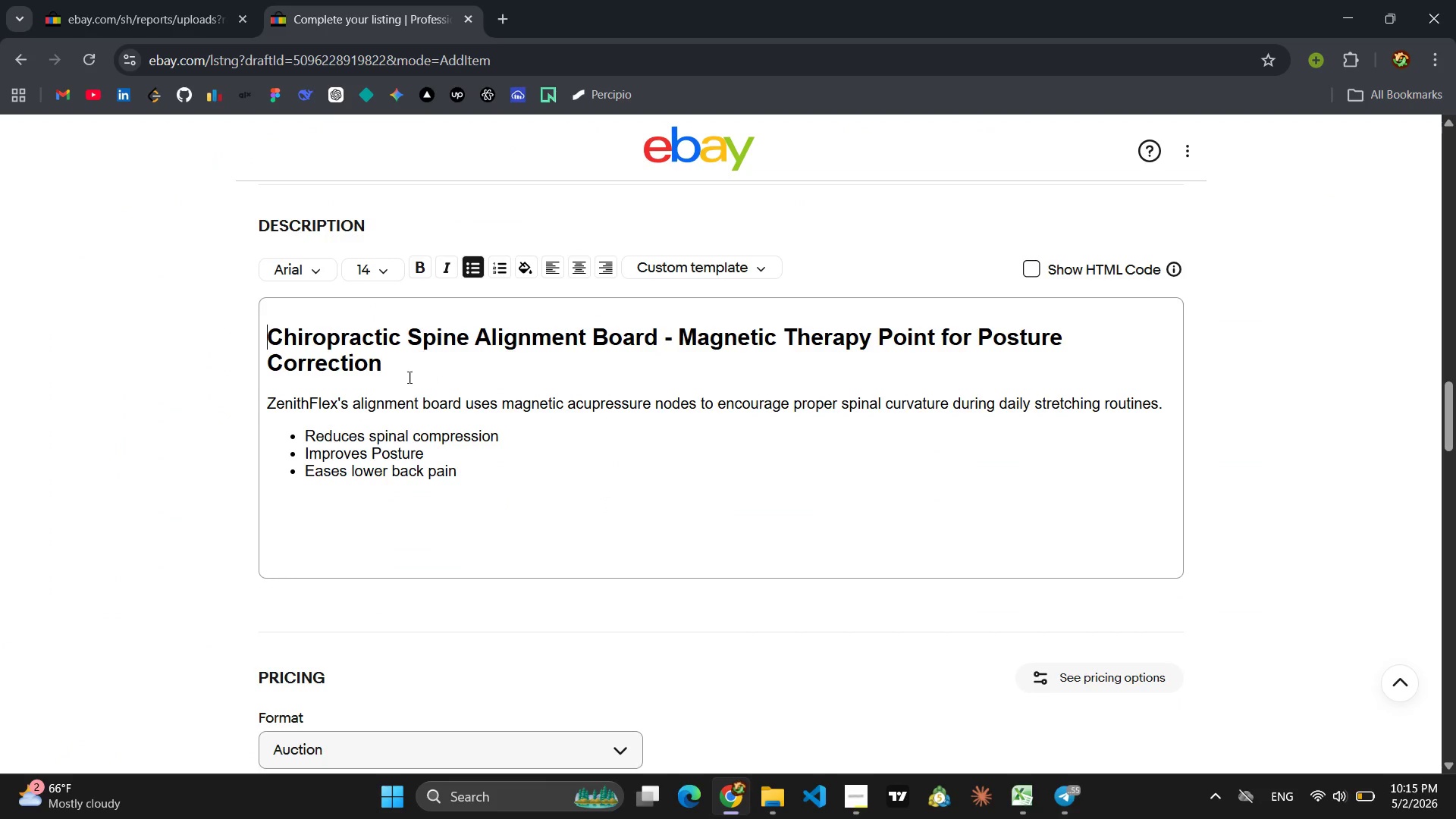 
left_click_drag(start_coordinate=[387, 375], to_coordinate=[271, 337])
 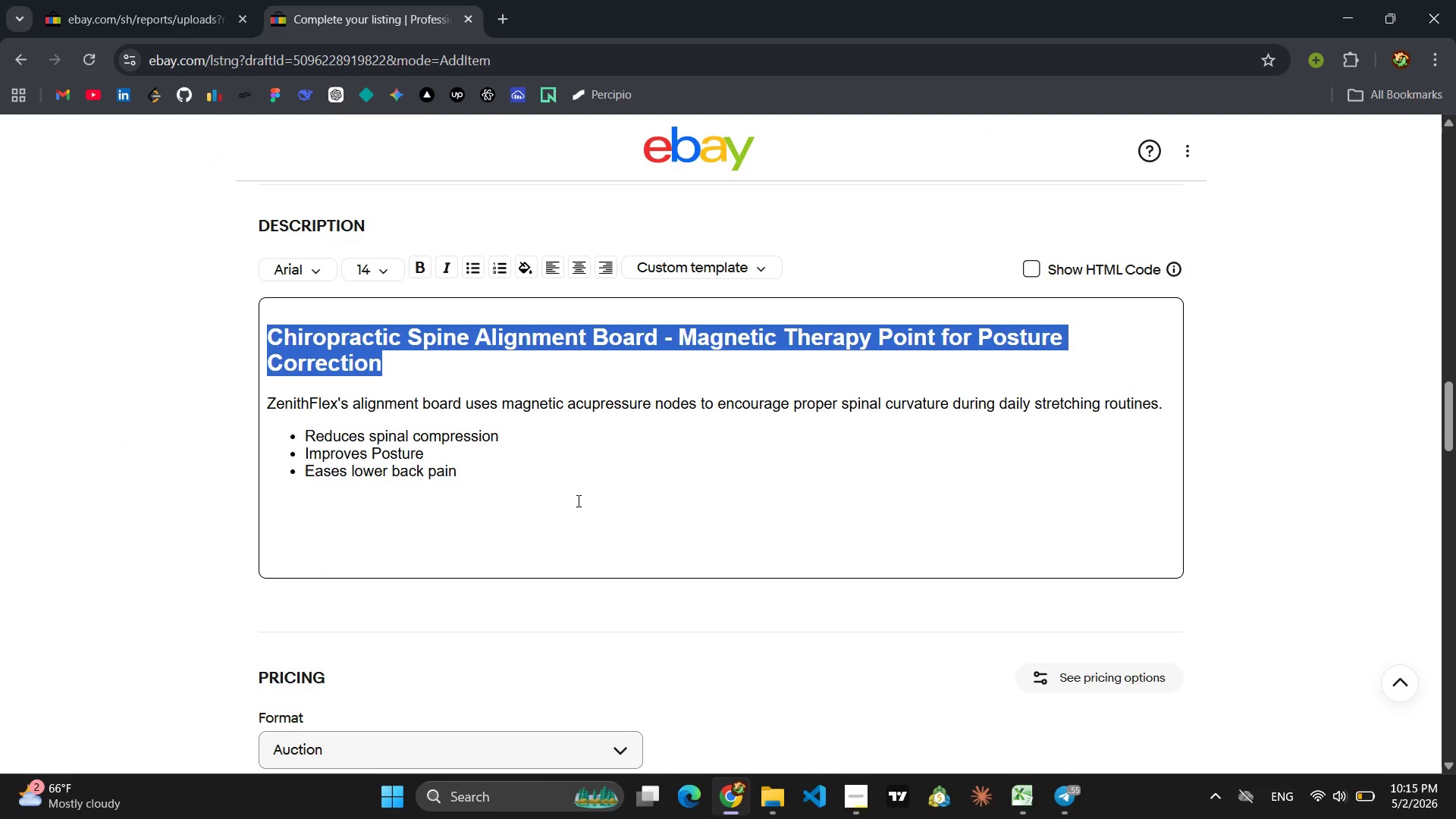 
type(Professin)
key(Backspace)
type(onal Grade Deep Tissue Percussion Massage Tool - y)
key(Backspace)
type(Myofac)
key(Backspace)
type(scial Release Trigger Point)
 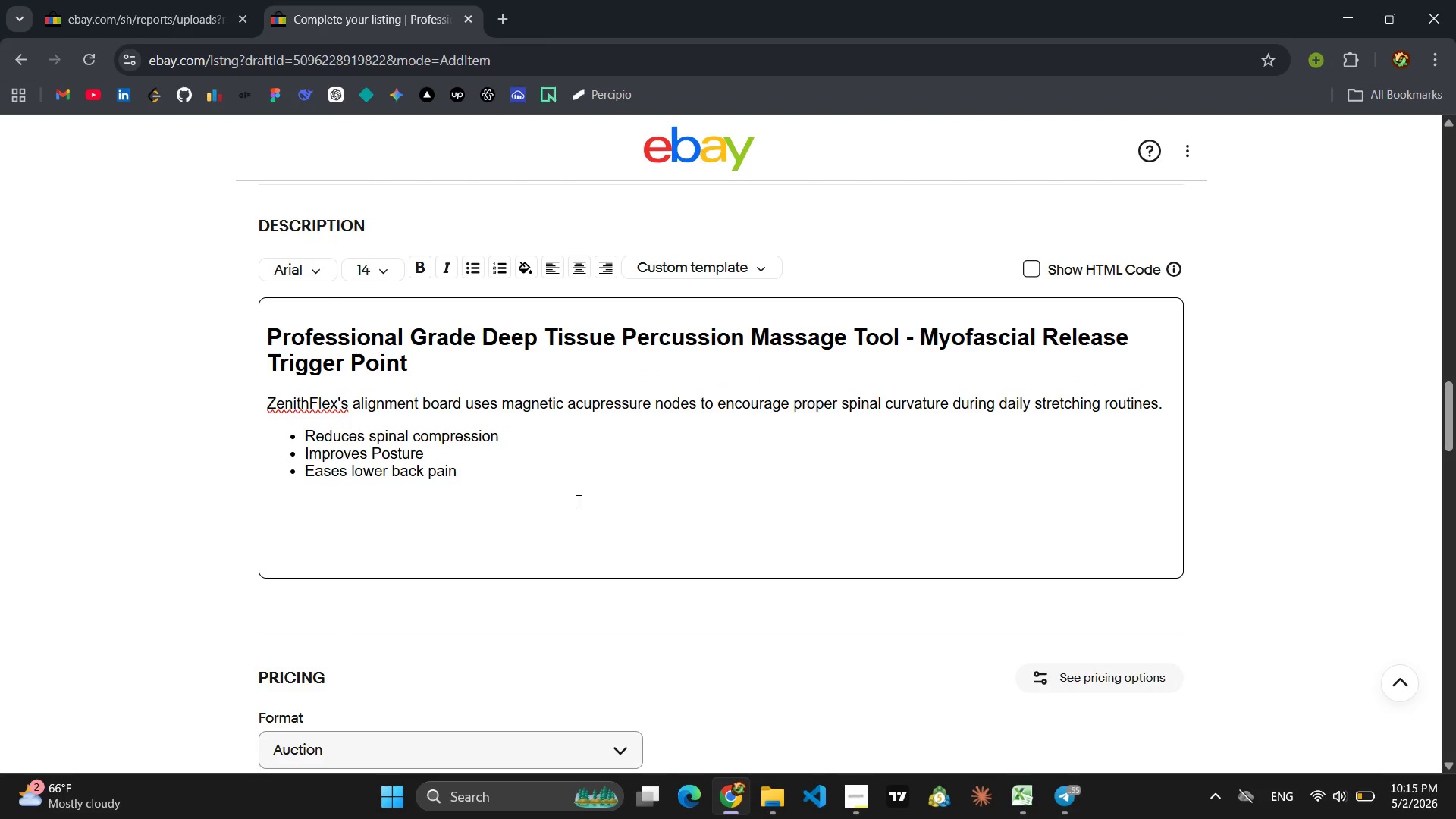 
wait(5.42)
 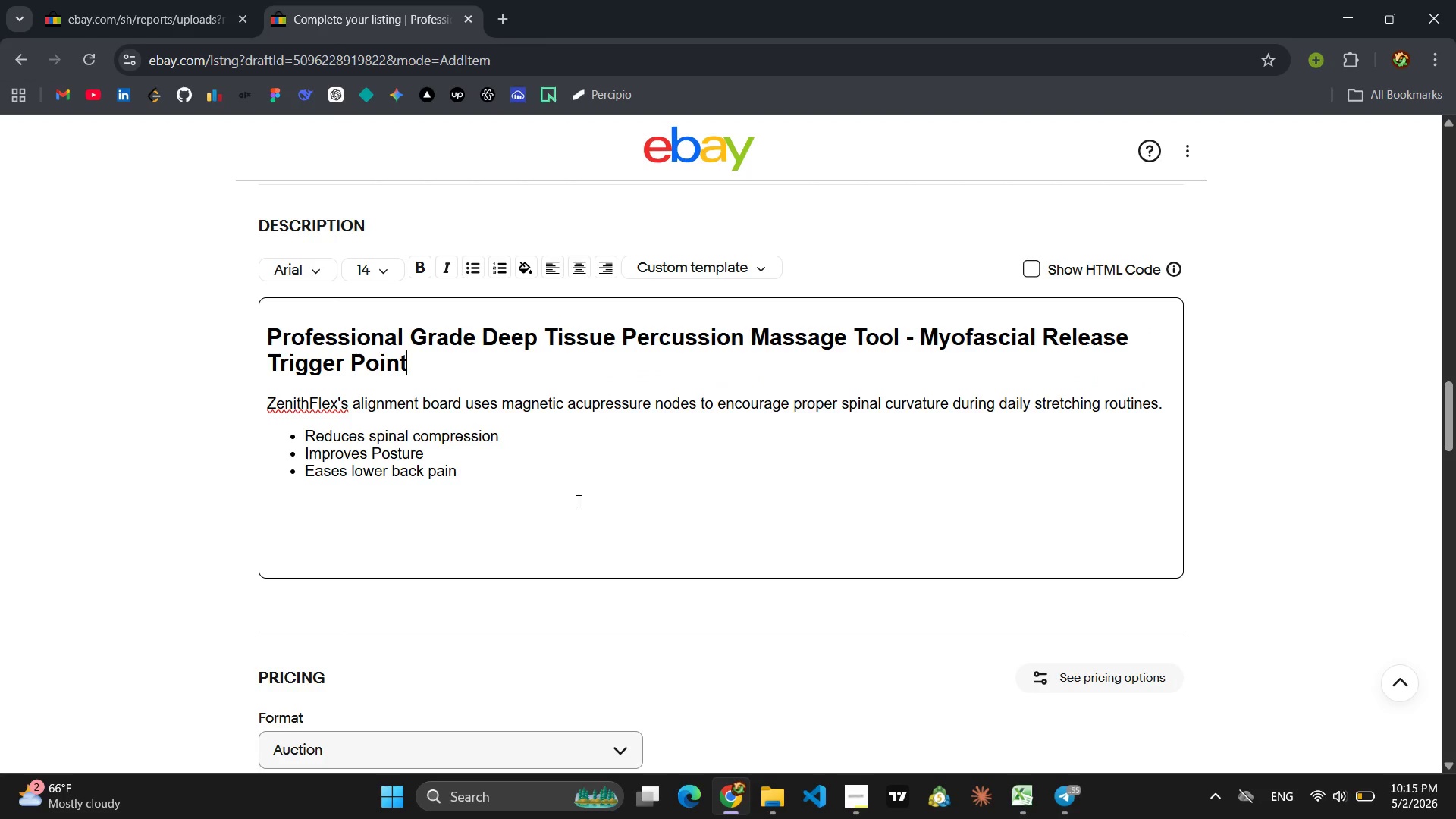 
left_click_drag(start_coordinate=[1171, 406], to_coordinate=[257, 409])
 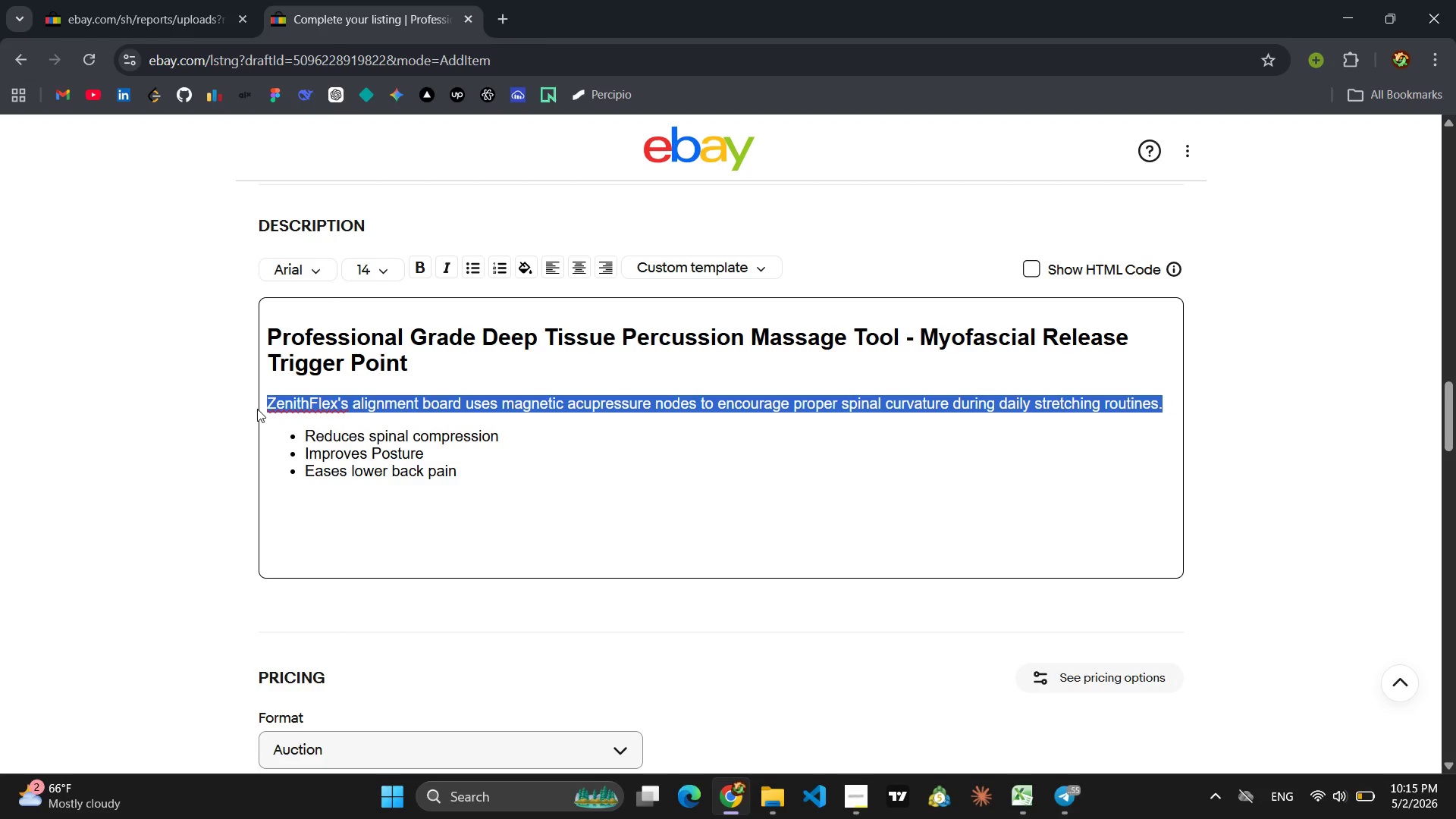 
type(BioKinetics')
 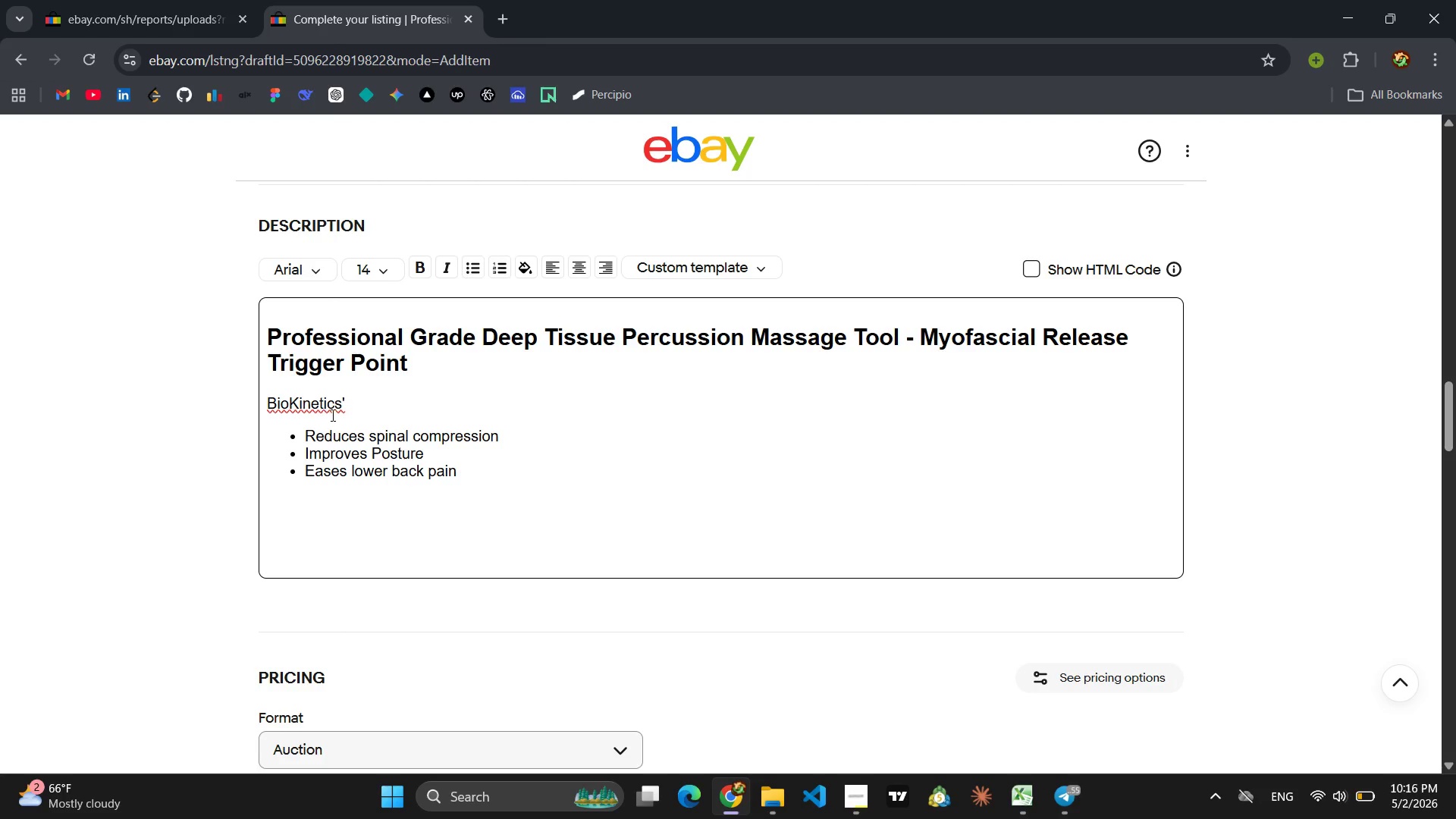 
wait(10.0)
 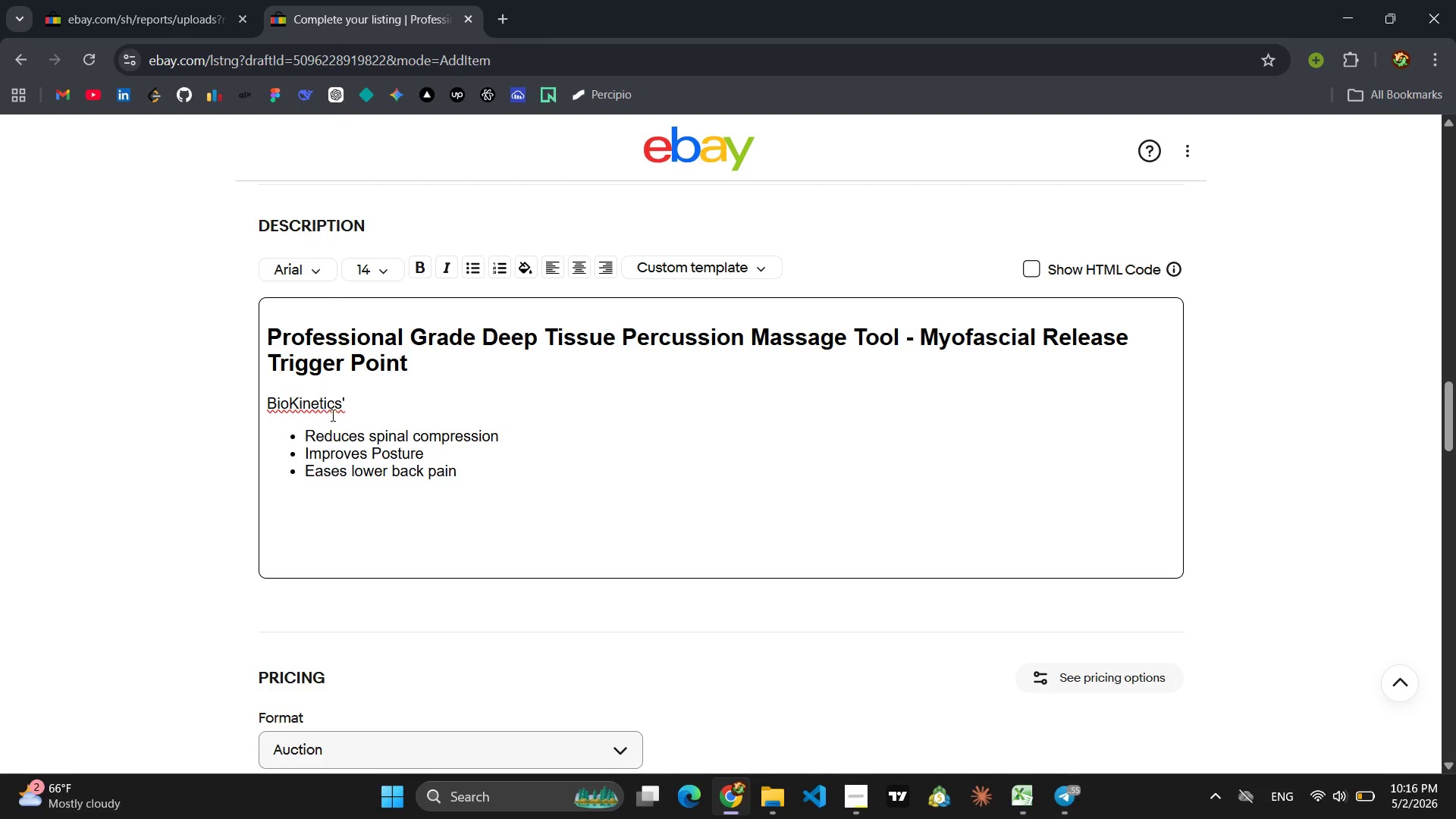 
type( pre)
key(Backspace)
key(Backspace)
type(ercussion massage)
 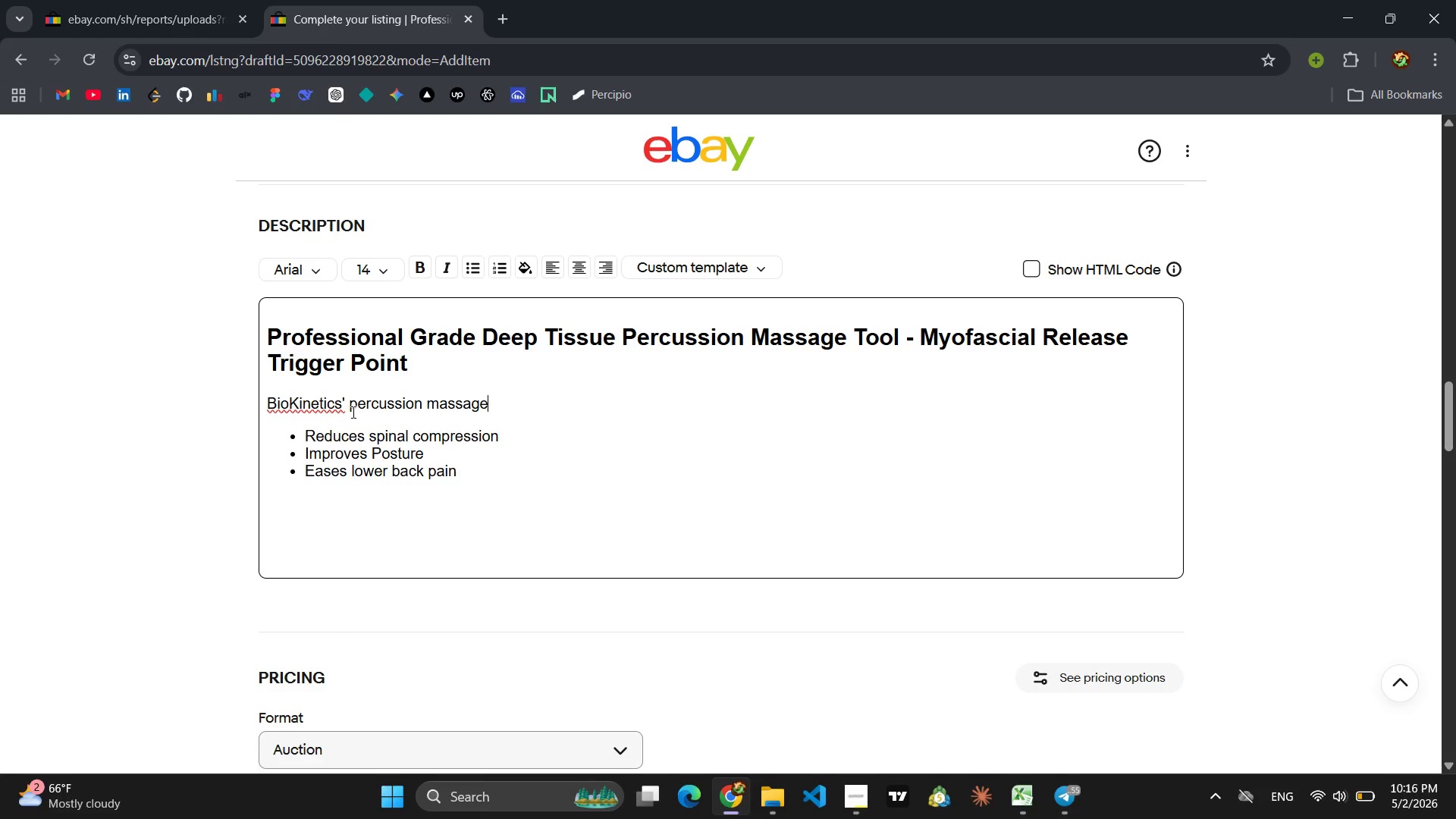 
type(r delivers pow)
 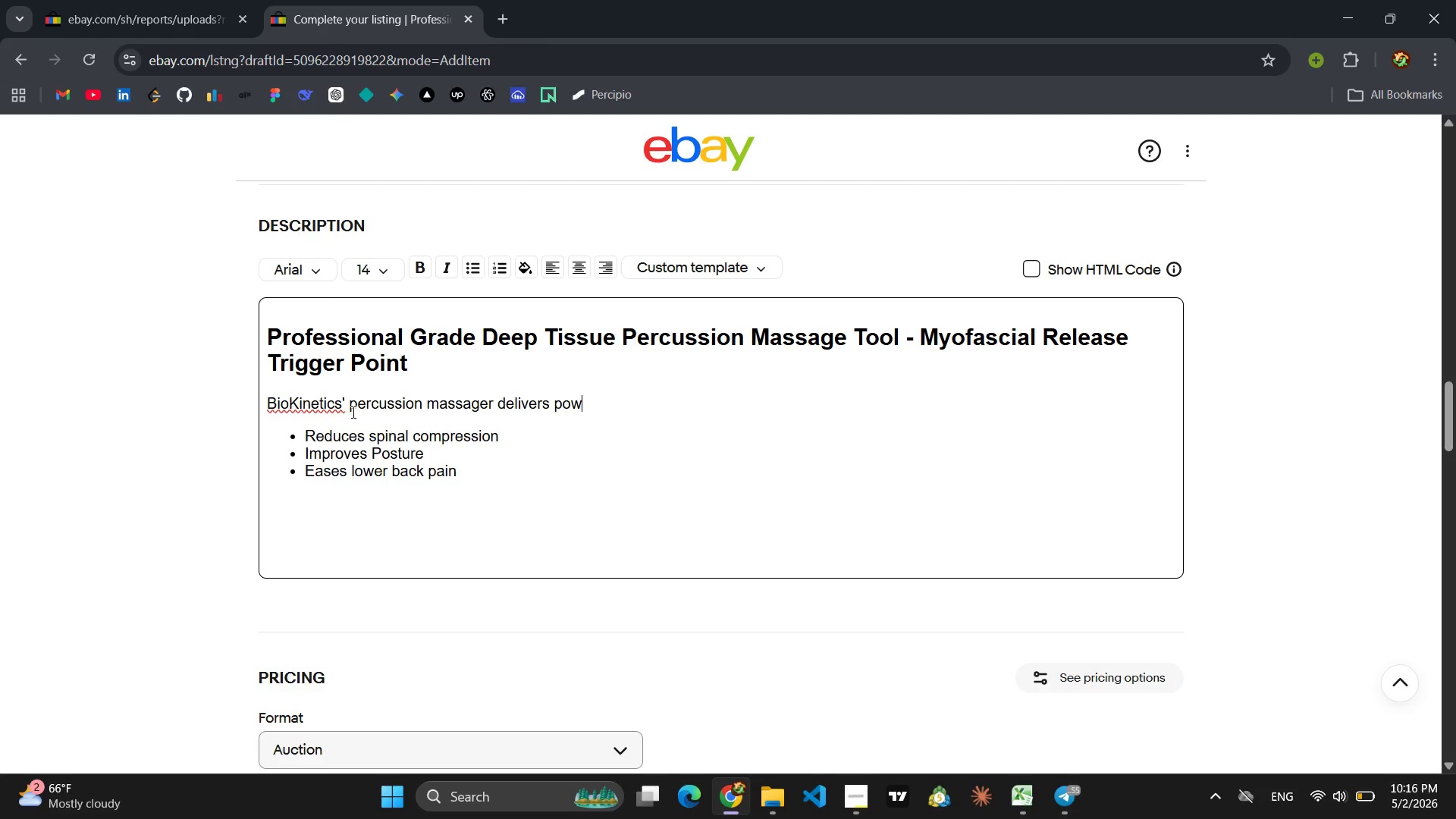 
wait(7.25)
 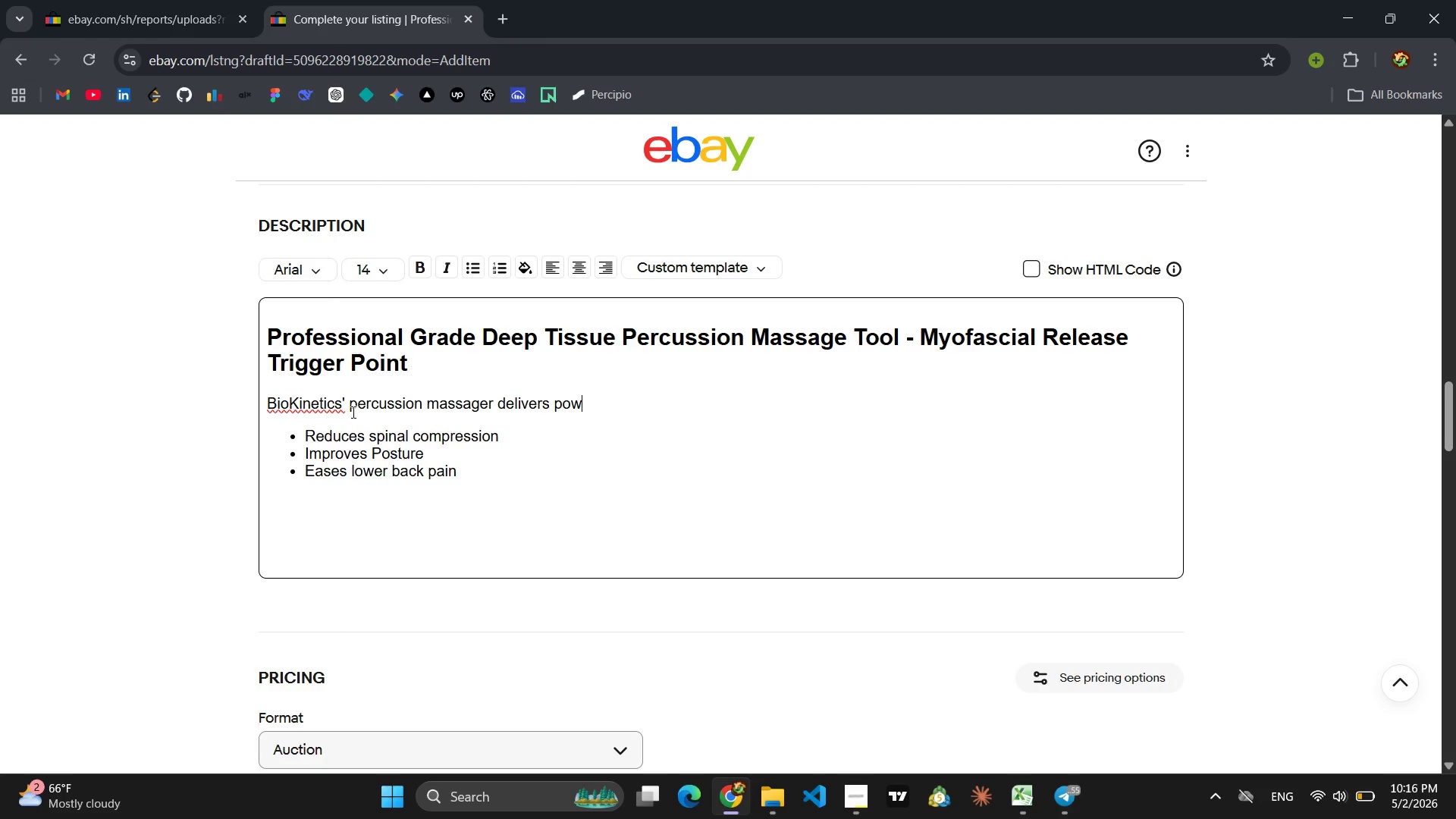 
type(er deep-tissue vvi)
key(Backspace)
key(Backspace)
type(ibrations to release stubborn knots, target trigger points, and accerl)
key(Backspace)
key(Backspace)
type(lerate lymphatic drainage )
key(Backspace)
type(.)
 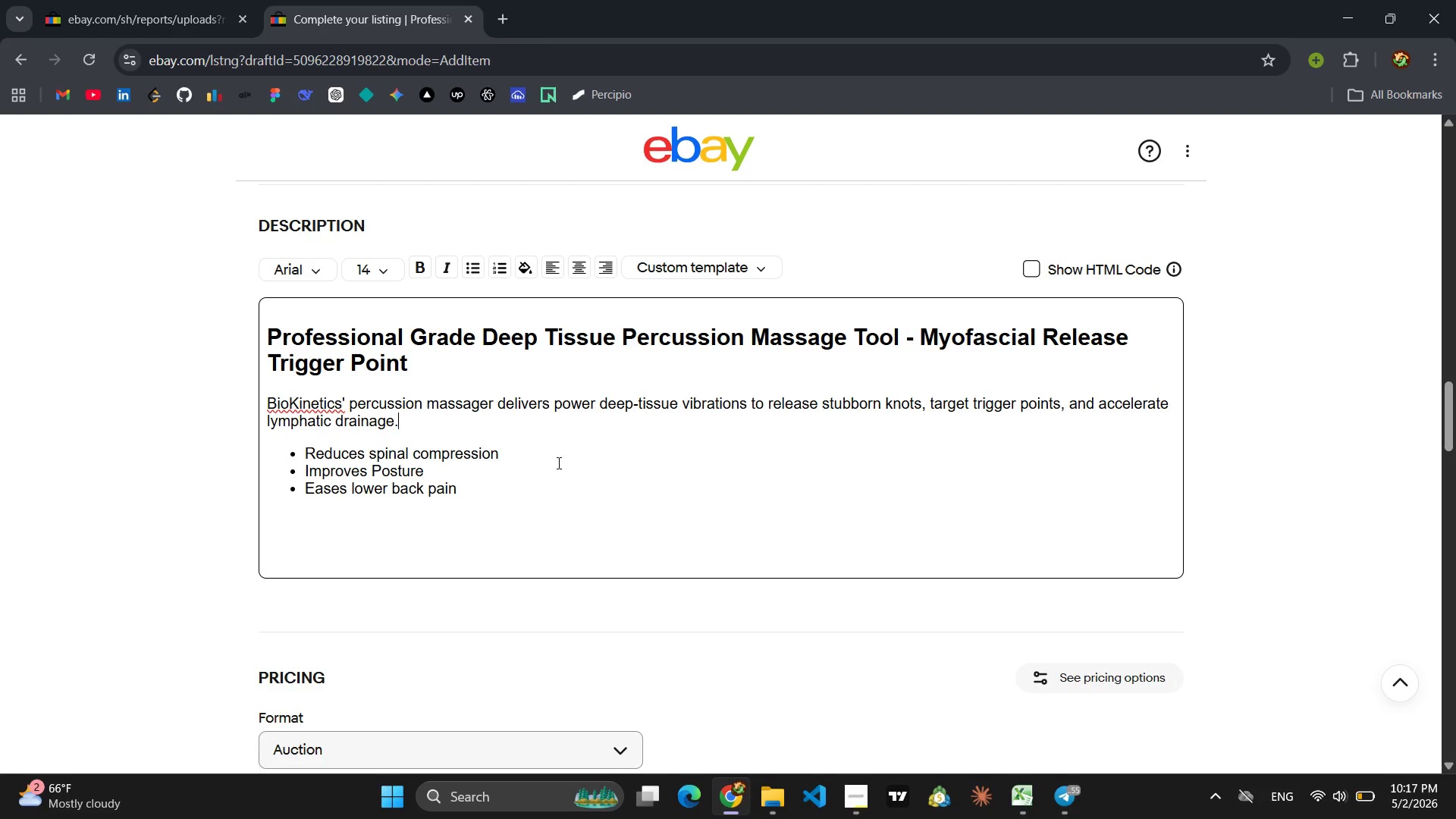 
left_click_drag(start_coordinate=[460, 491], to_coordinate=[305, 457])
 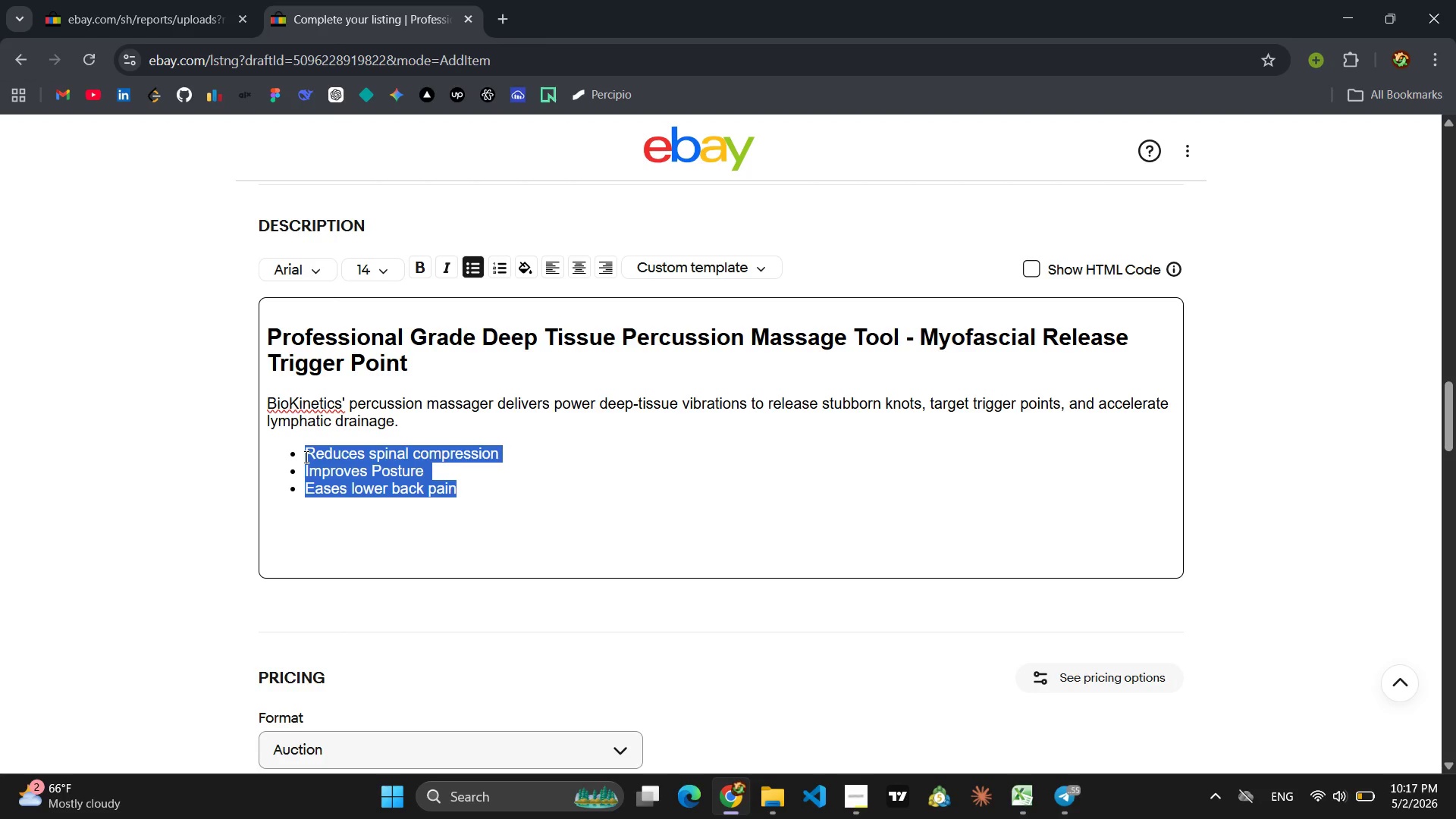 
type(Relieves muscle knots)
 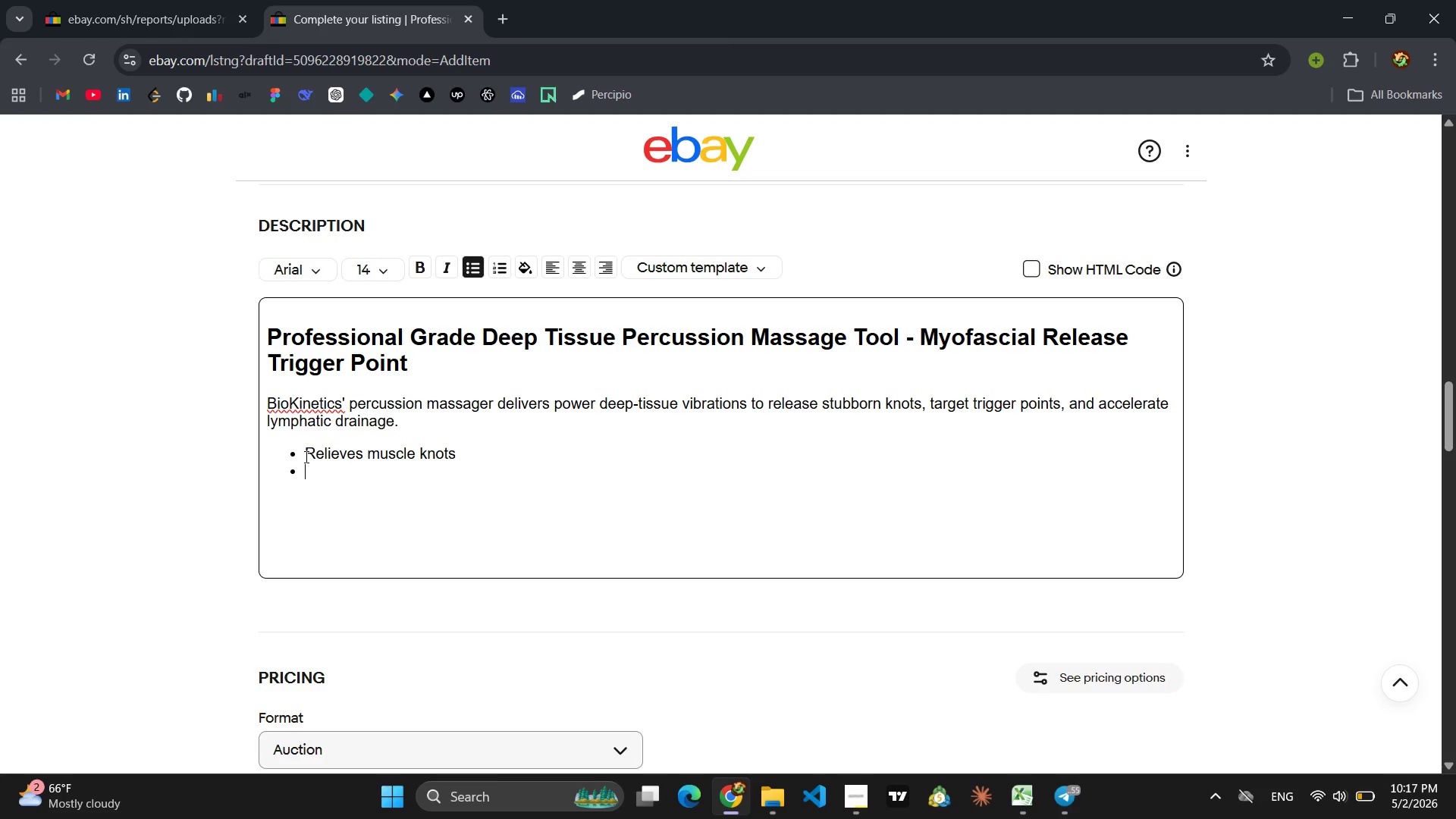 
key(Enter)
 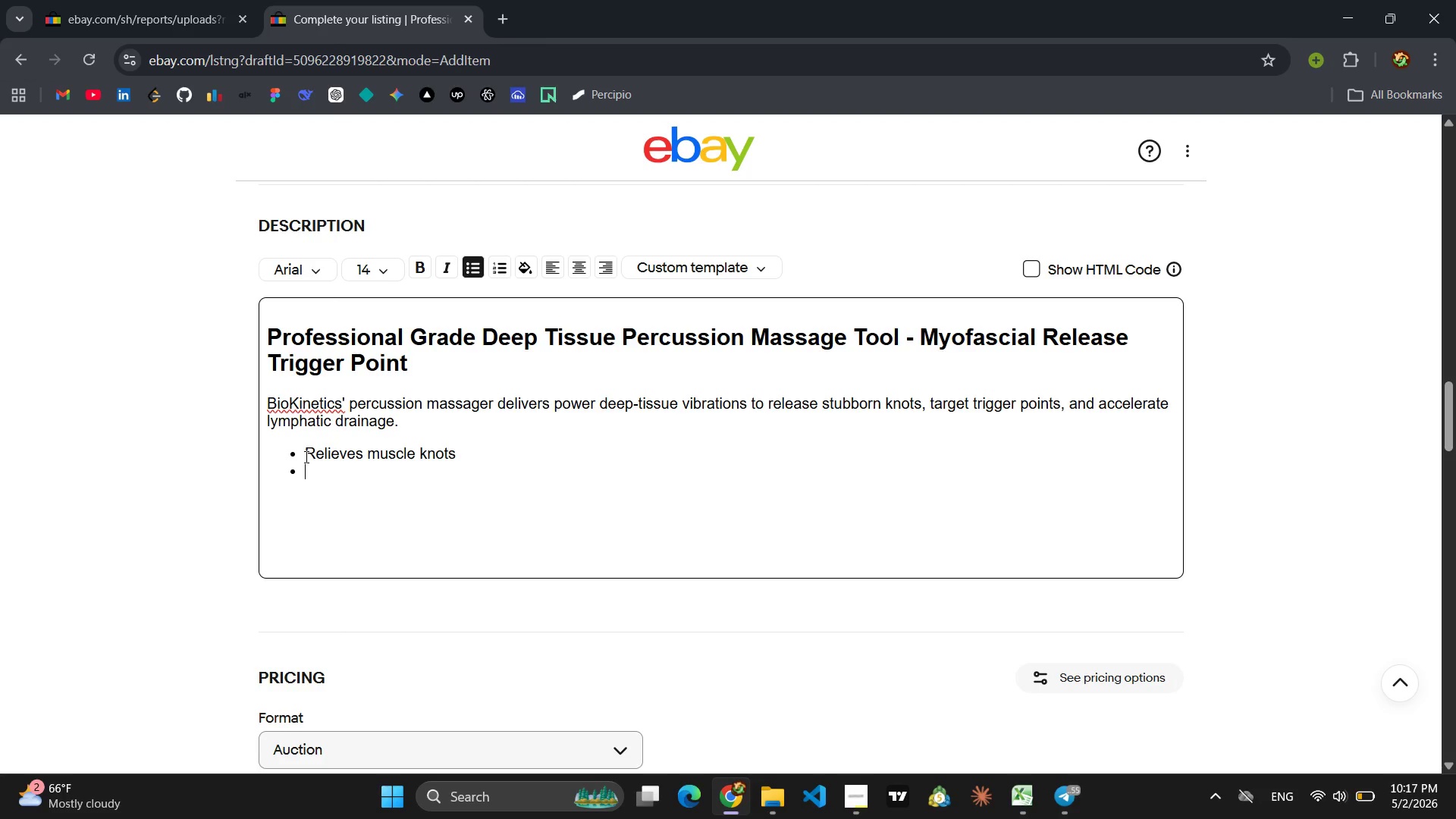 
type(Targets trigger pi)
key(Backspace)
type(oints )
 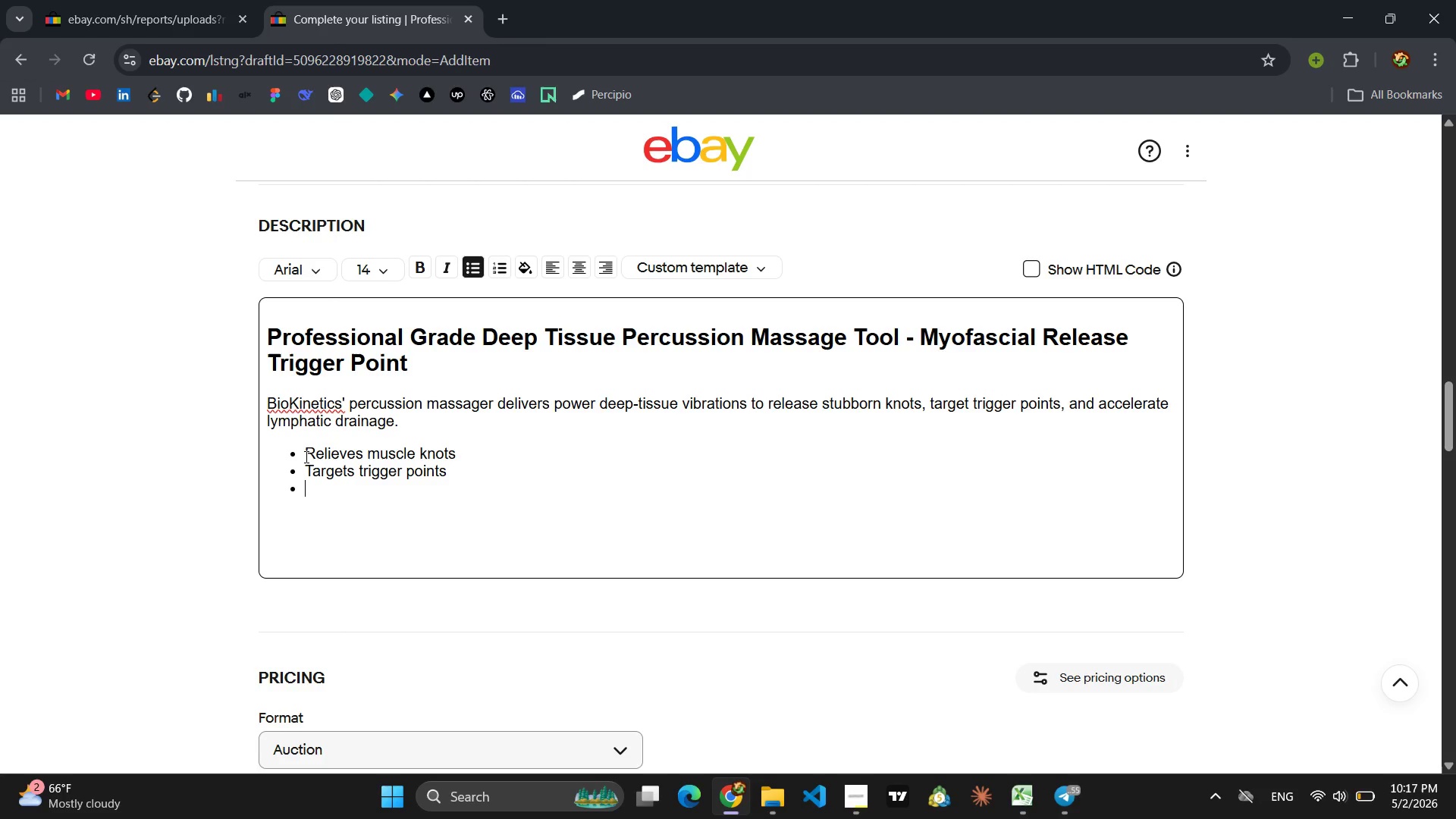 
key(Enter)
 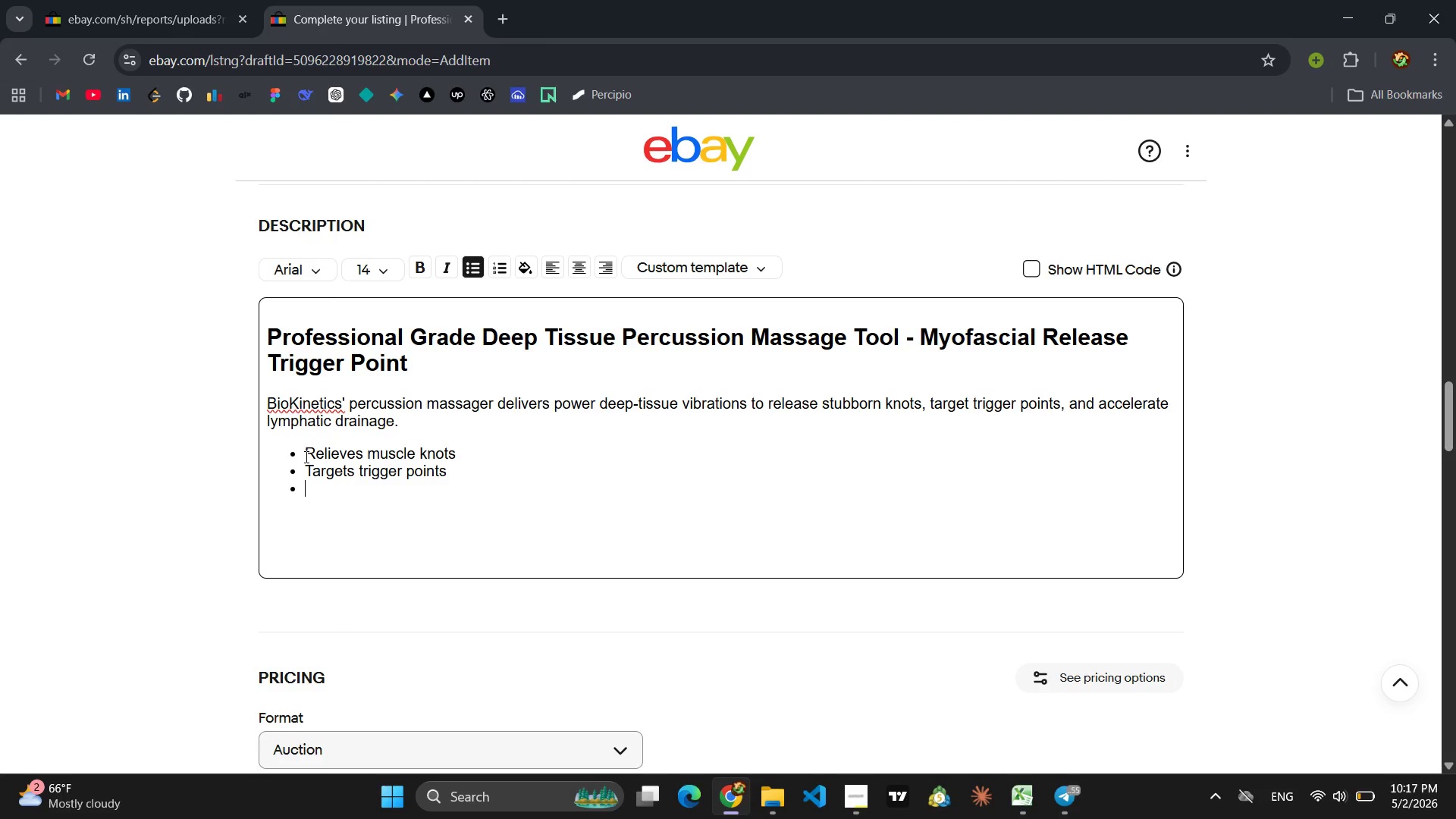 
type(Promotes lymphatic drainga)
key(Backspace)
key(Backspace)
type(age )
 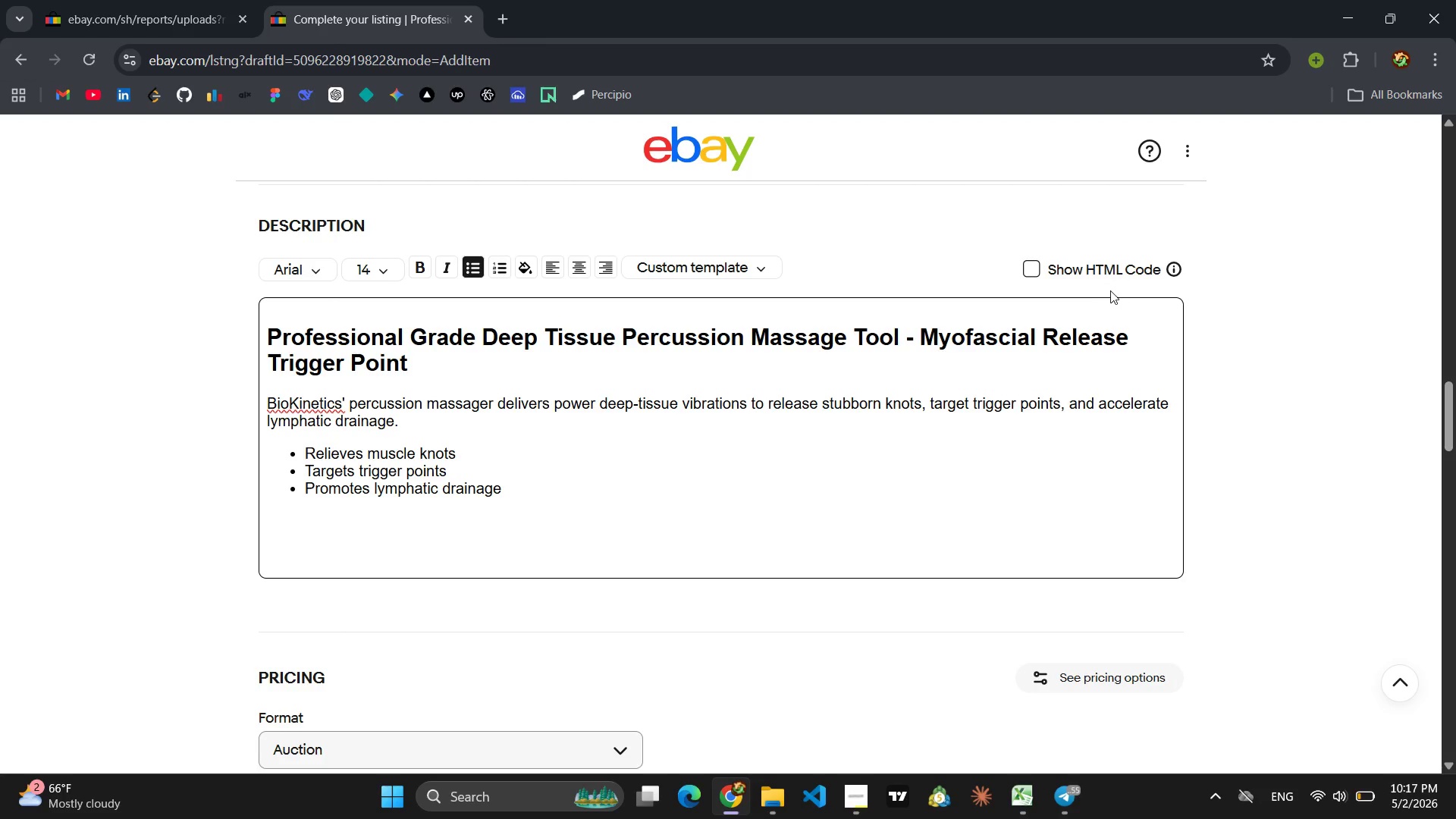 
left_click([1028, 260])
 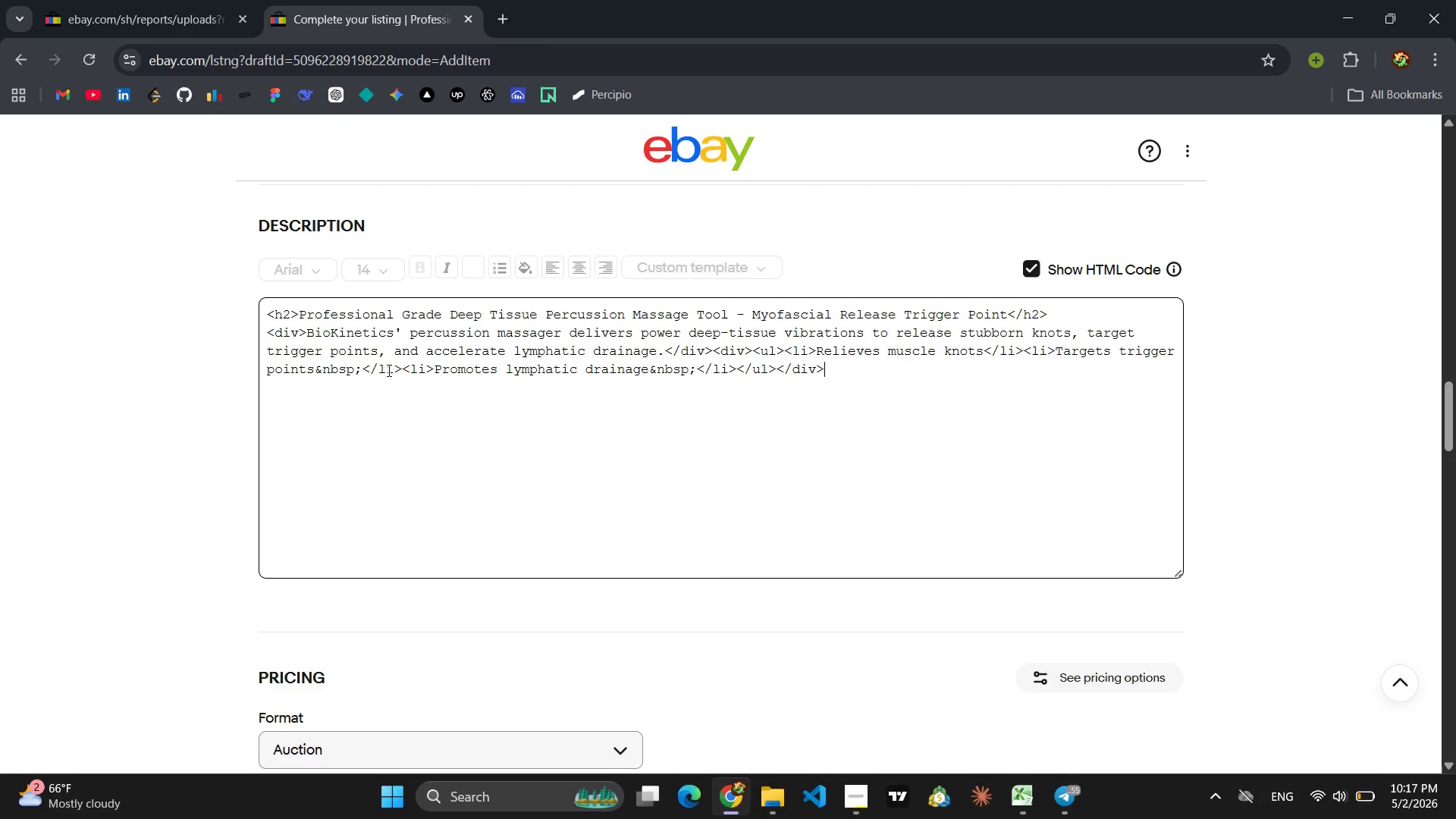 
left_click([388, 370])
 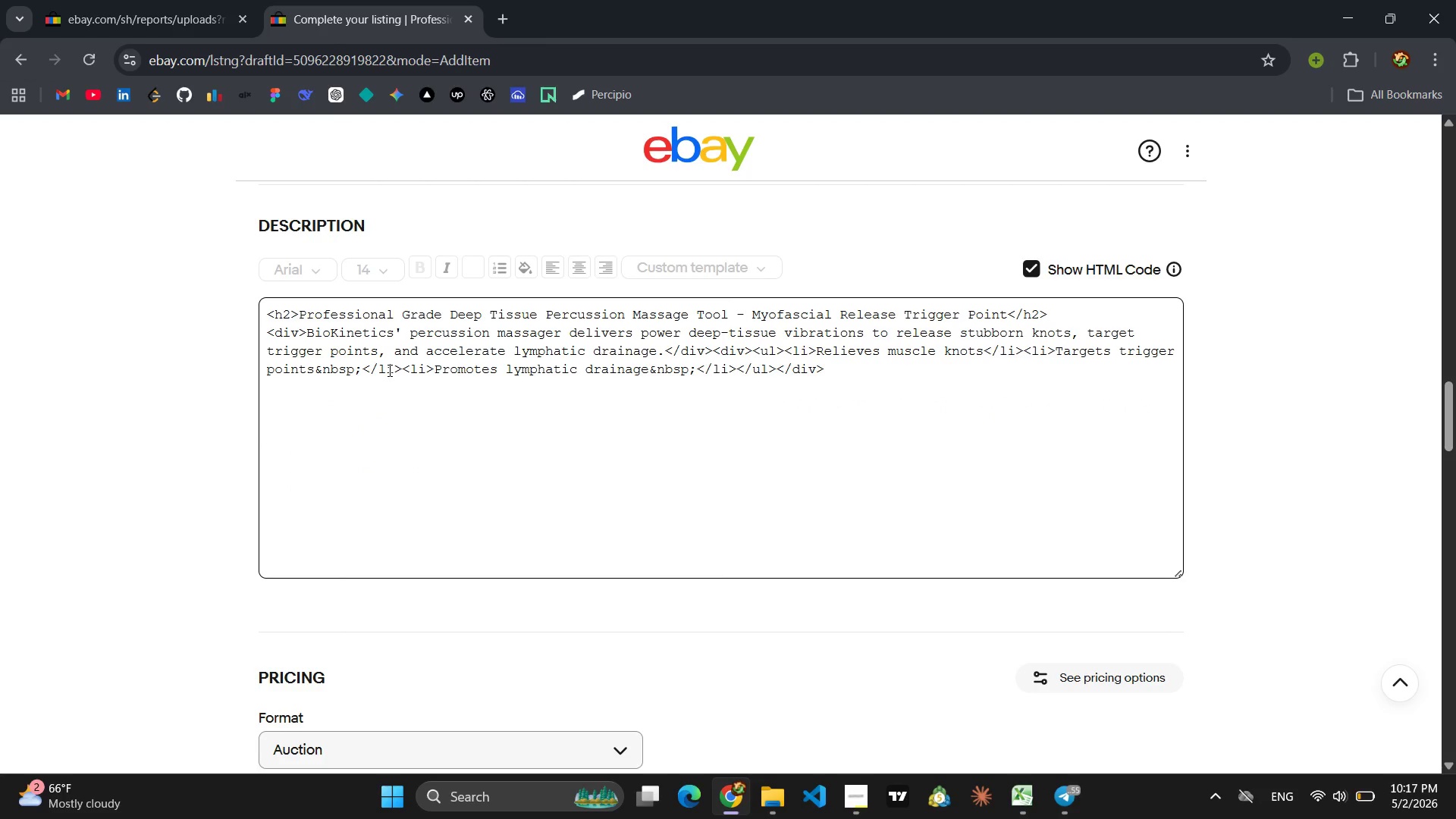 
key(Control+A)
 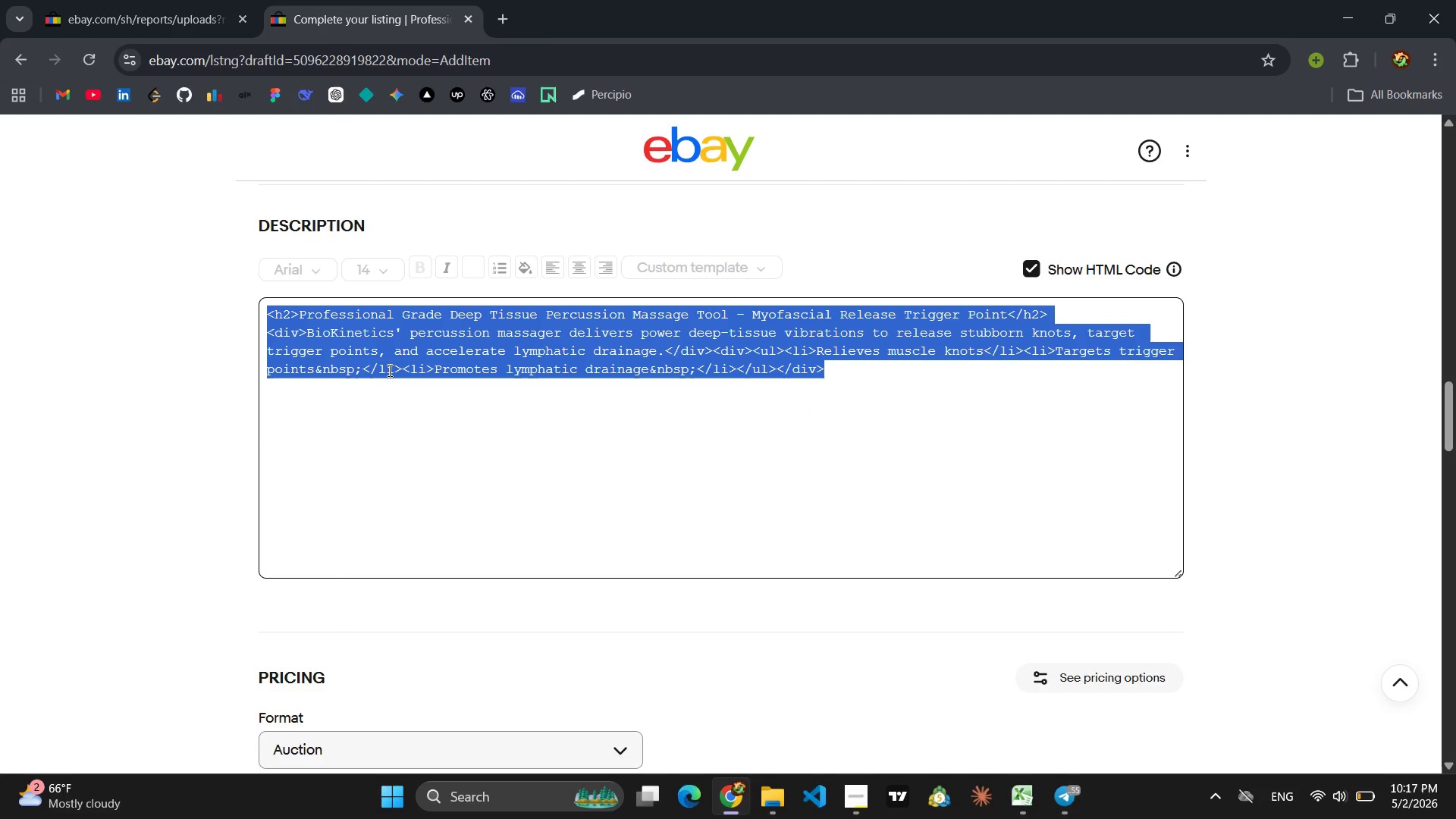 
key(Control+A)
 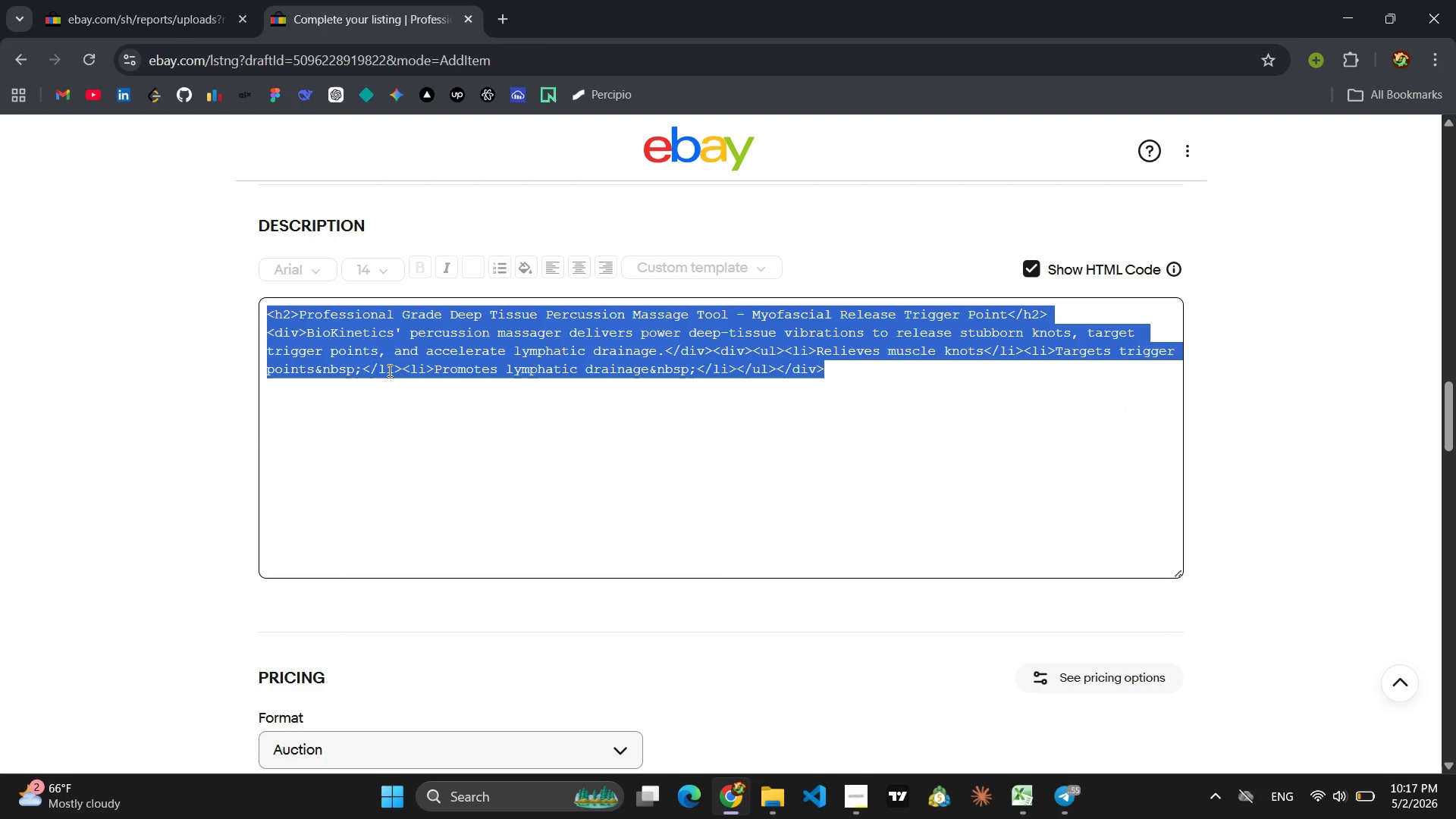 
key(Control+C)
 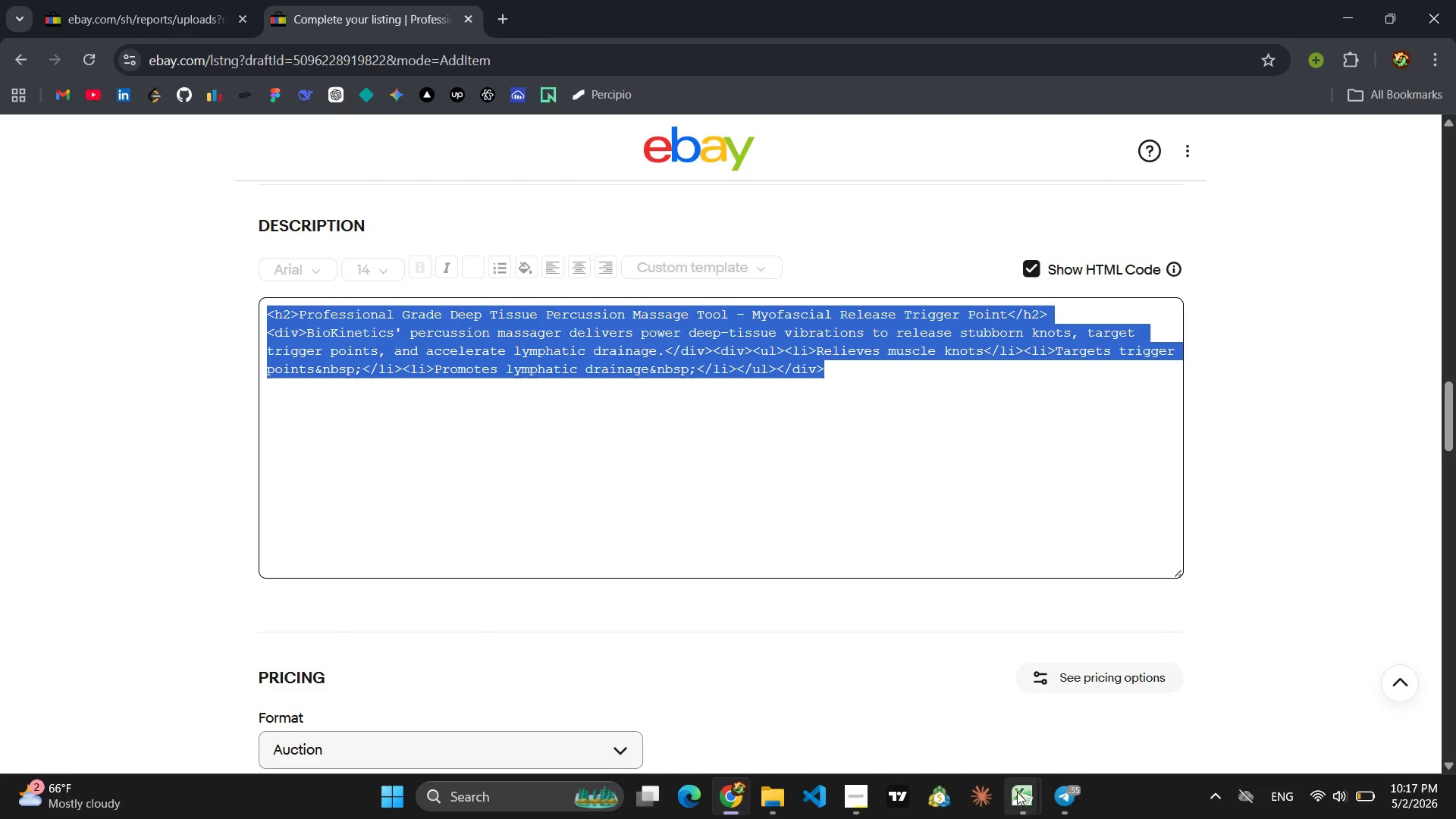 
left_click([1083, 713])
 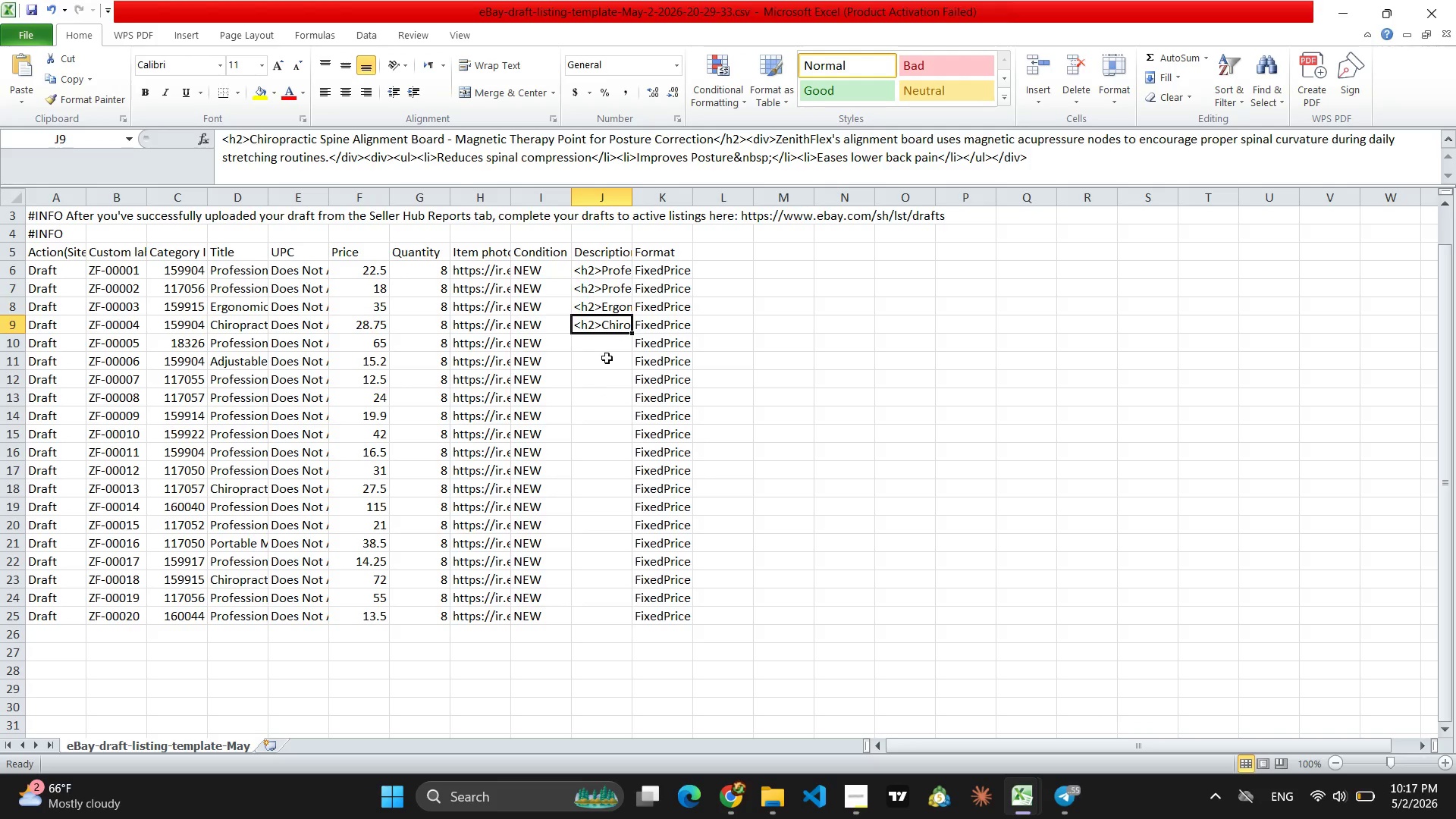 
left_click([603, 347])
 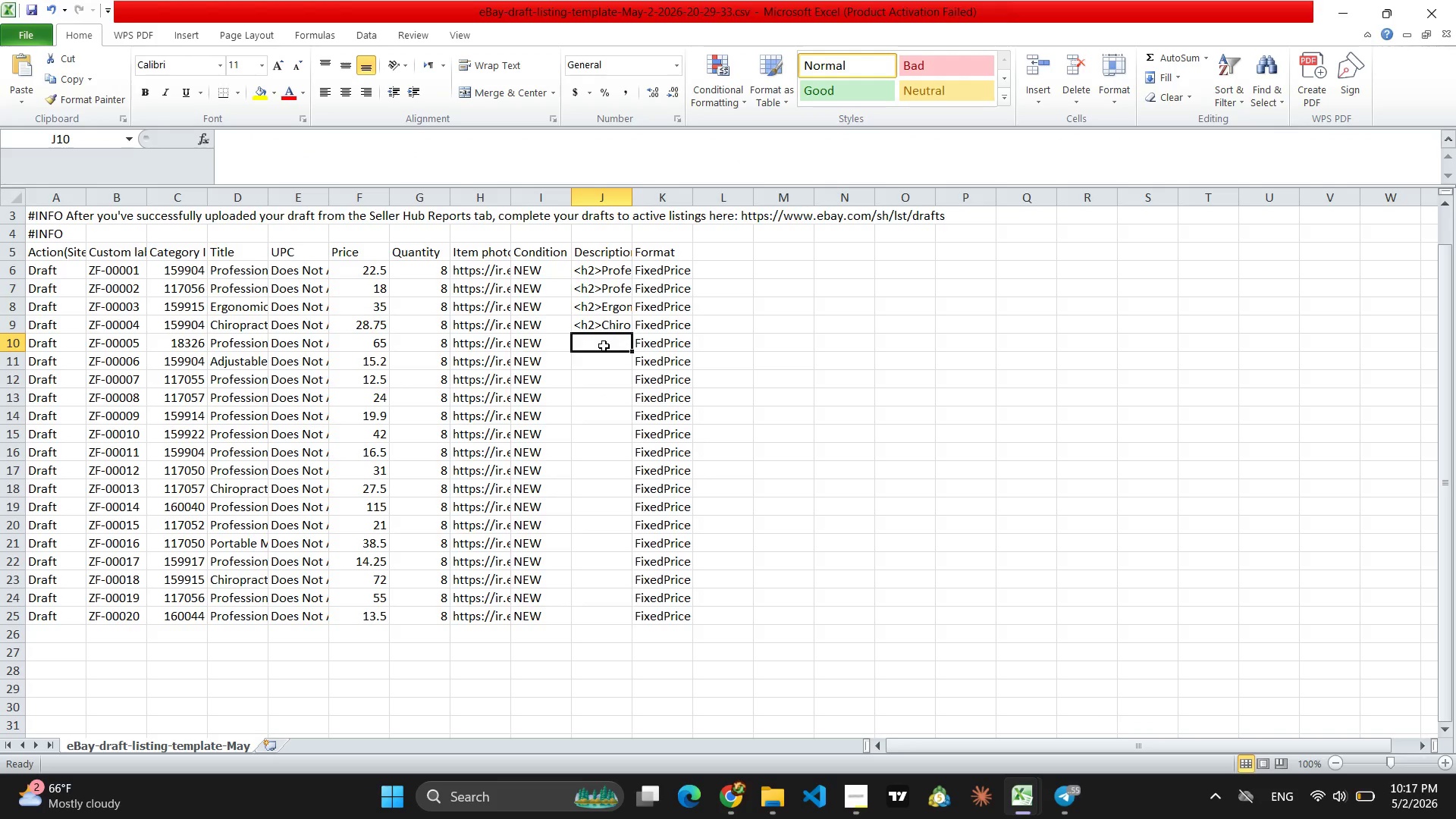 
key(Control+V)
 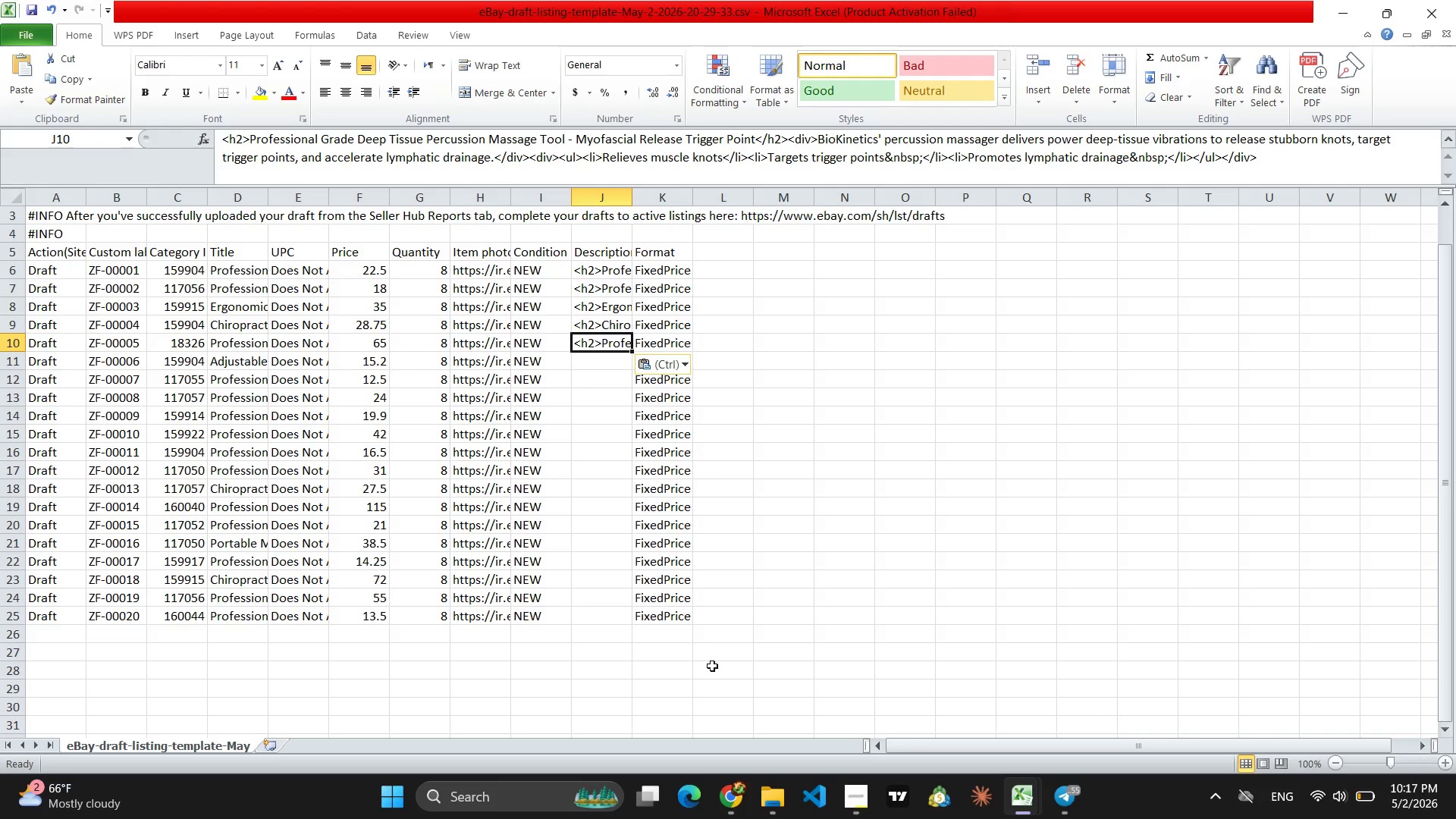 
left_click([732, 808])
 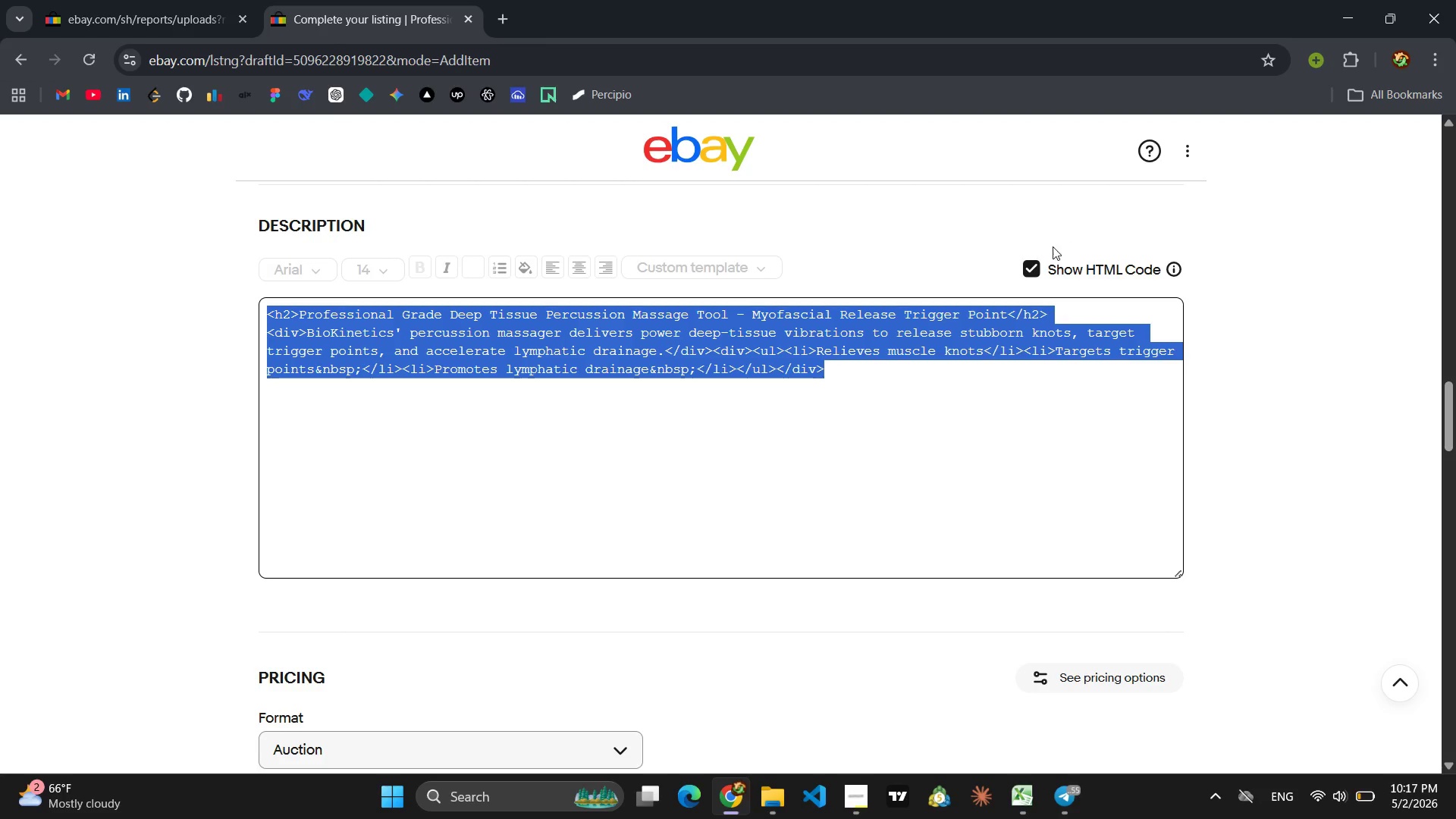 
left_click([1034, 263])
 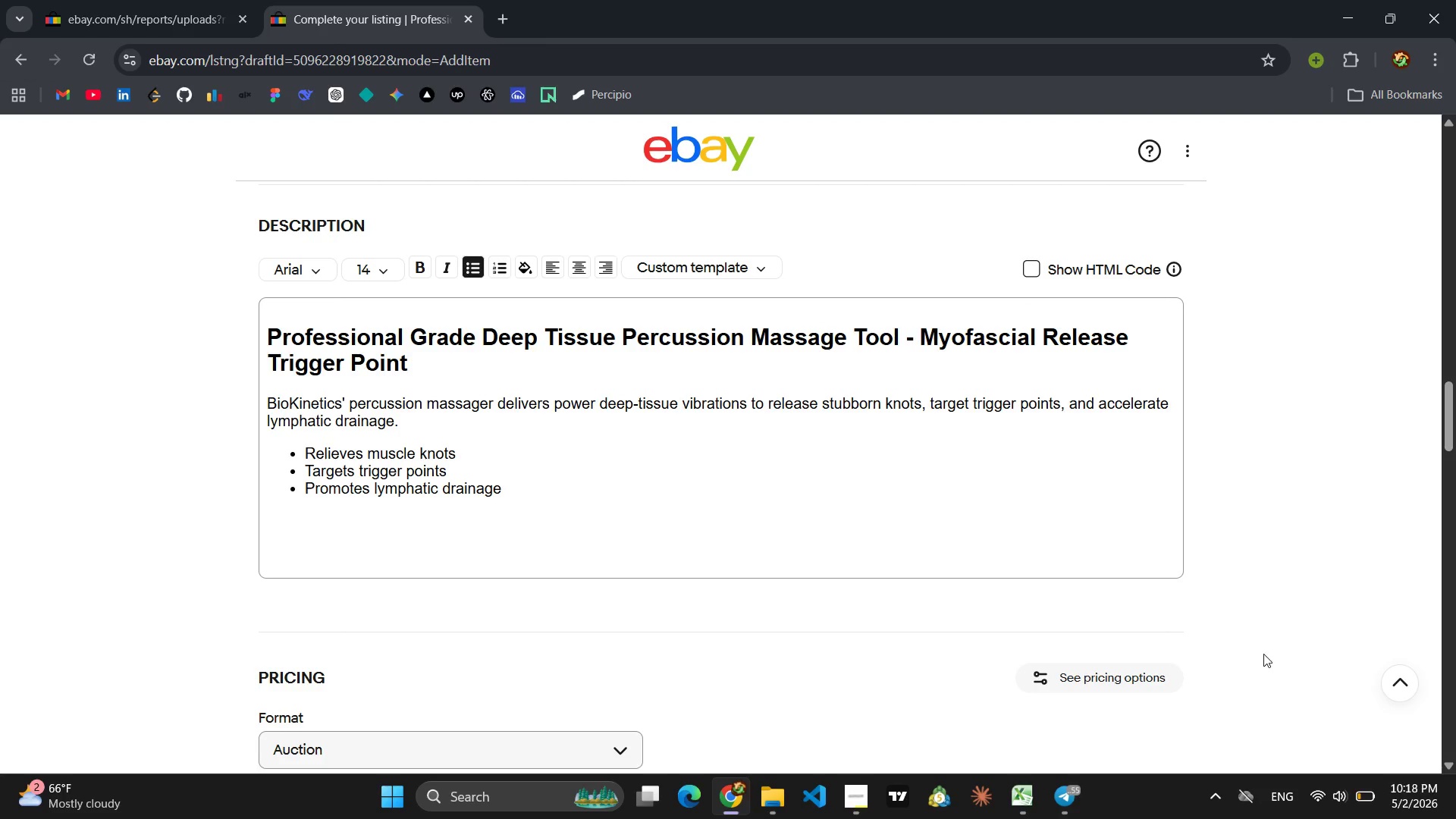 
left_click([1079, 805])
 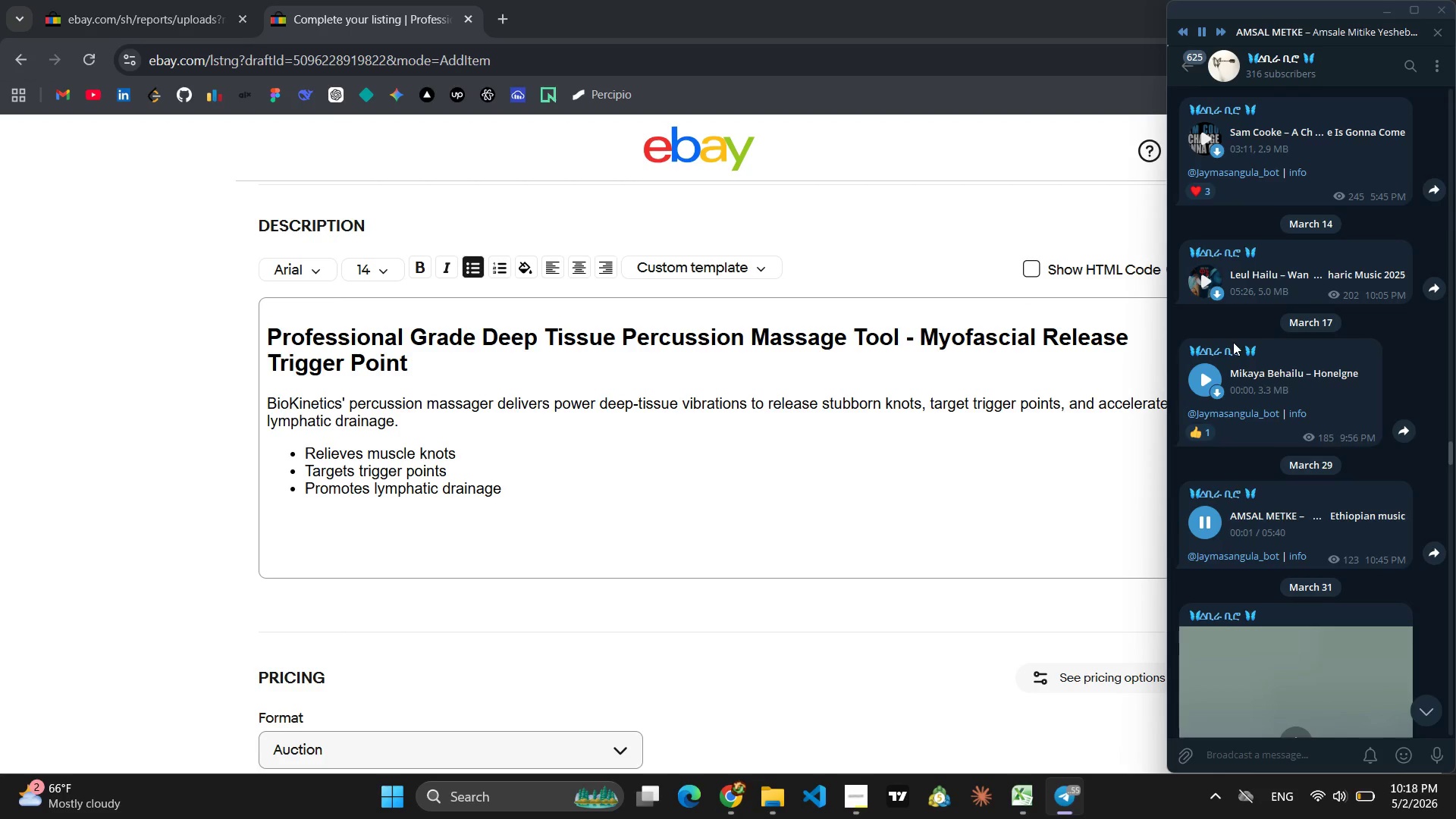 
scroll: coordinate [1304, 365], scroll_direction: up, amount: 5.0
 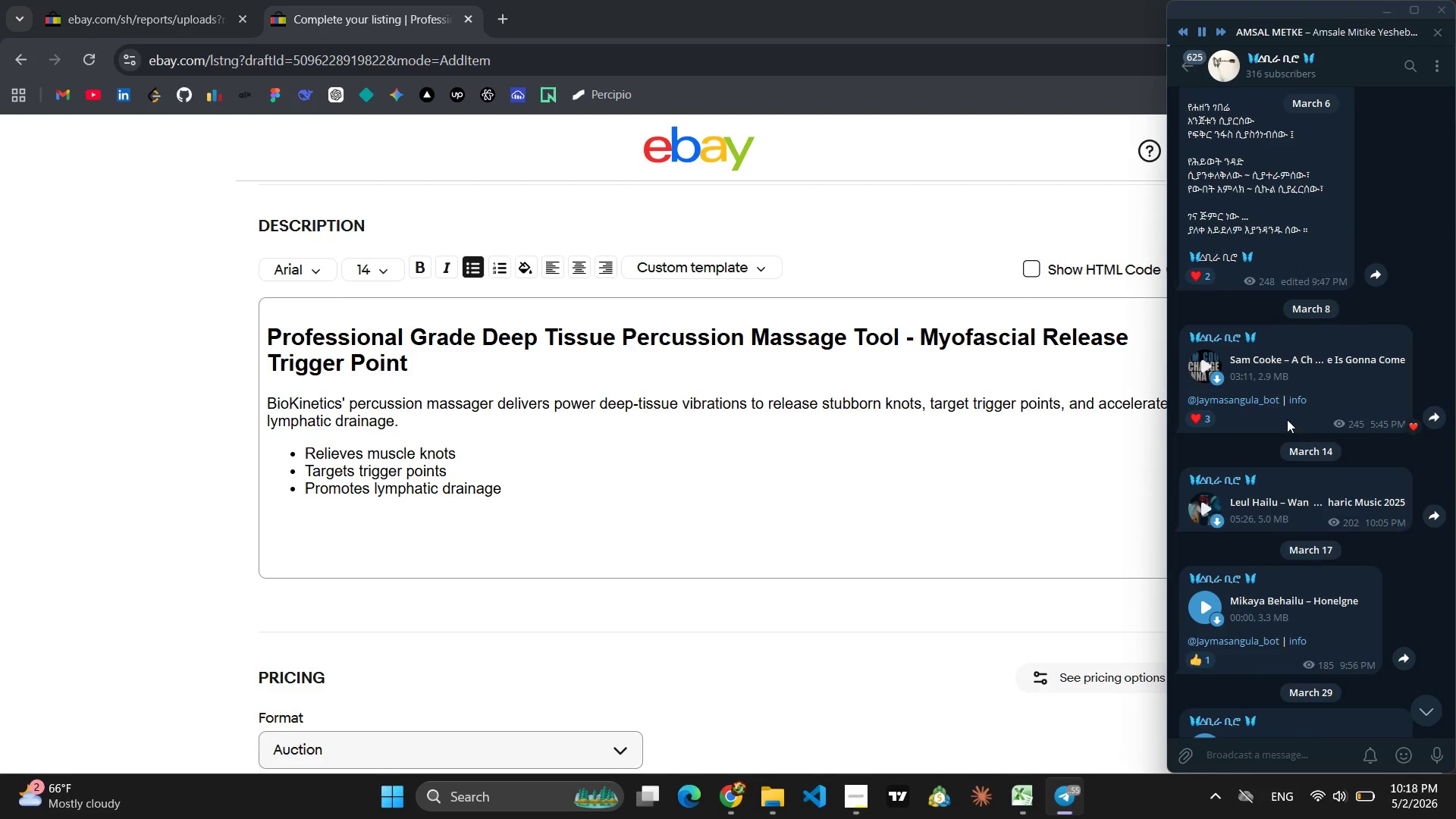 
left_click([1207, 492])
 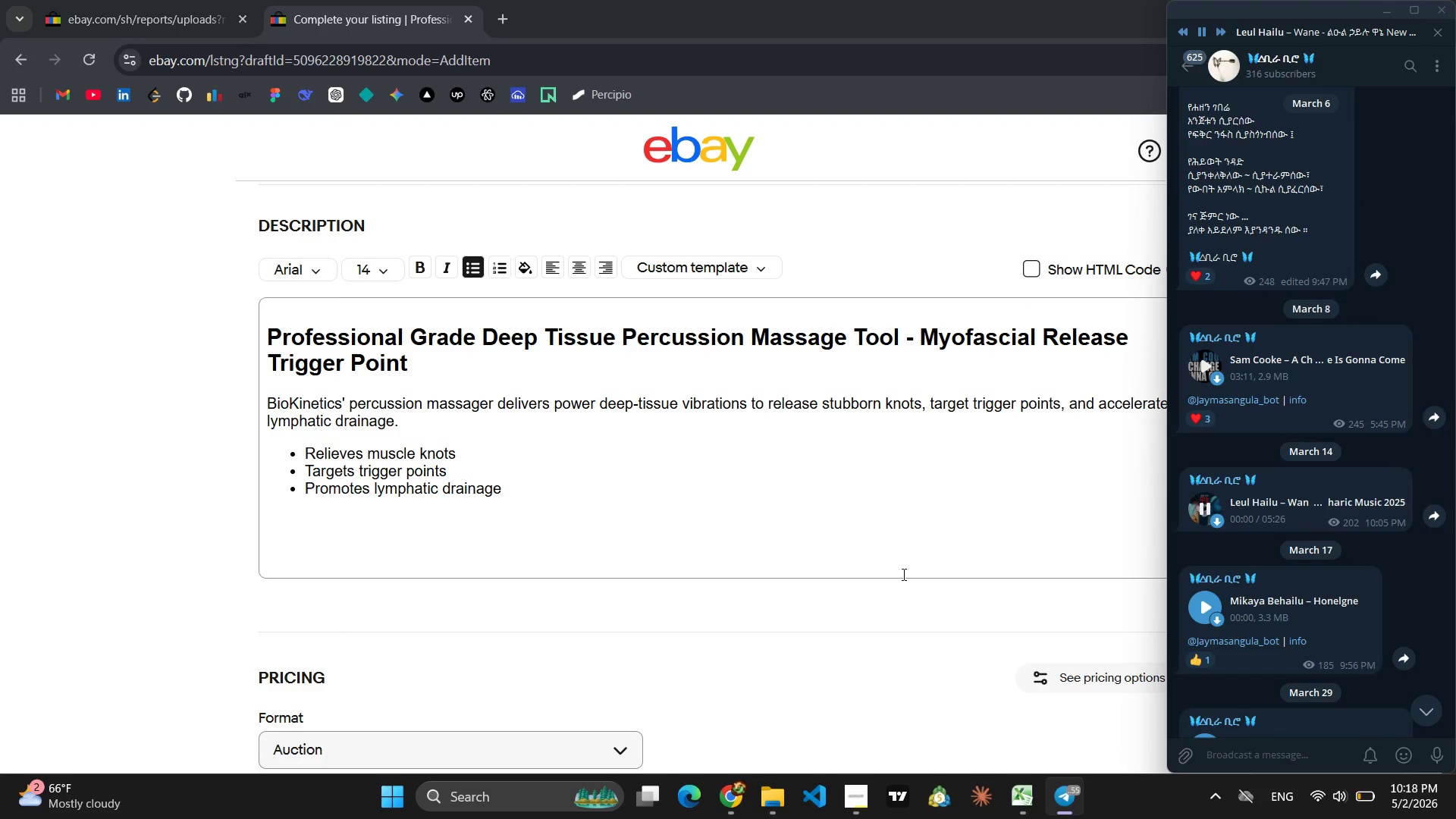 
left_click([894, 579])
 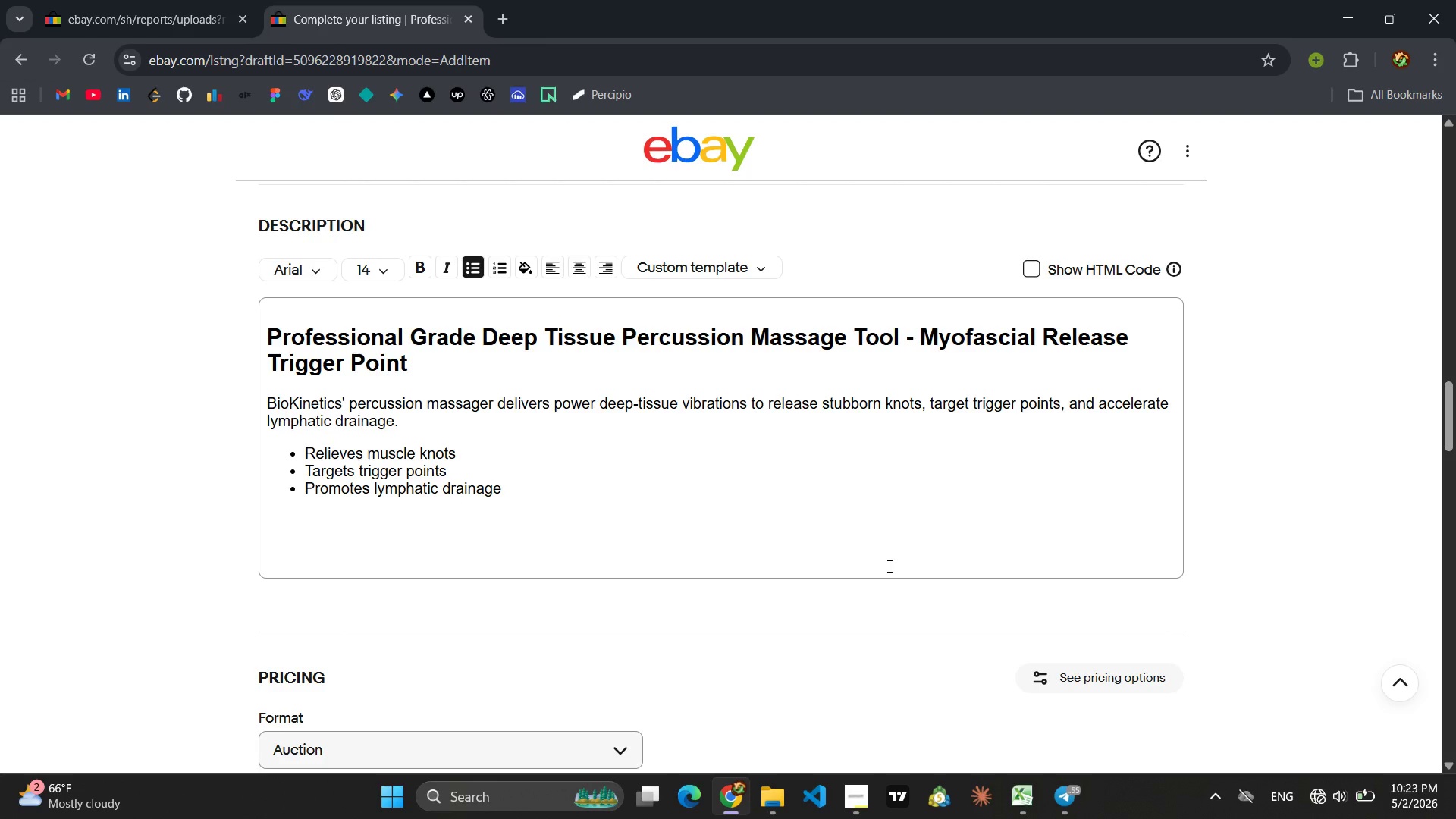 
wait(316.22)
 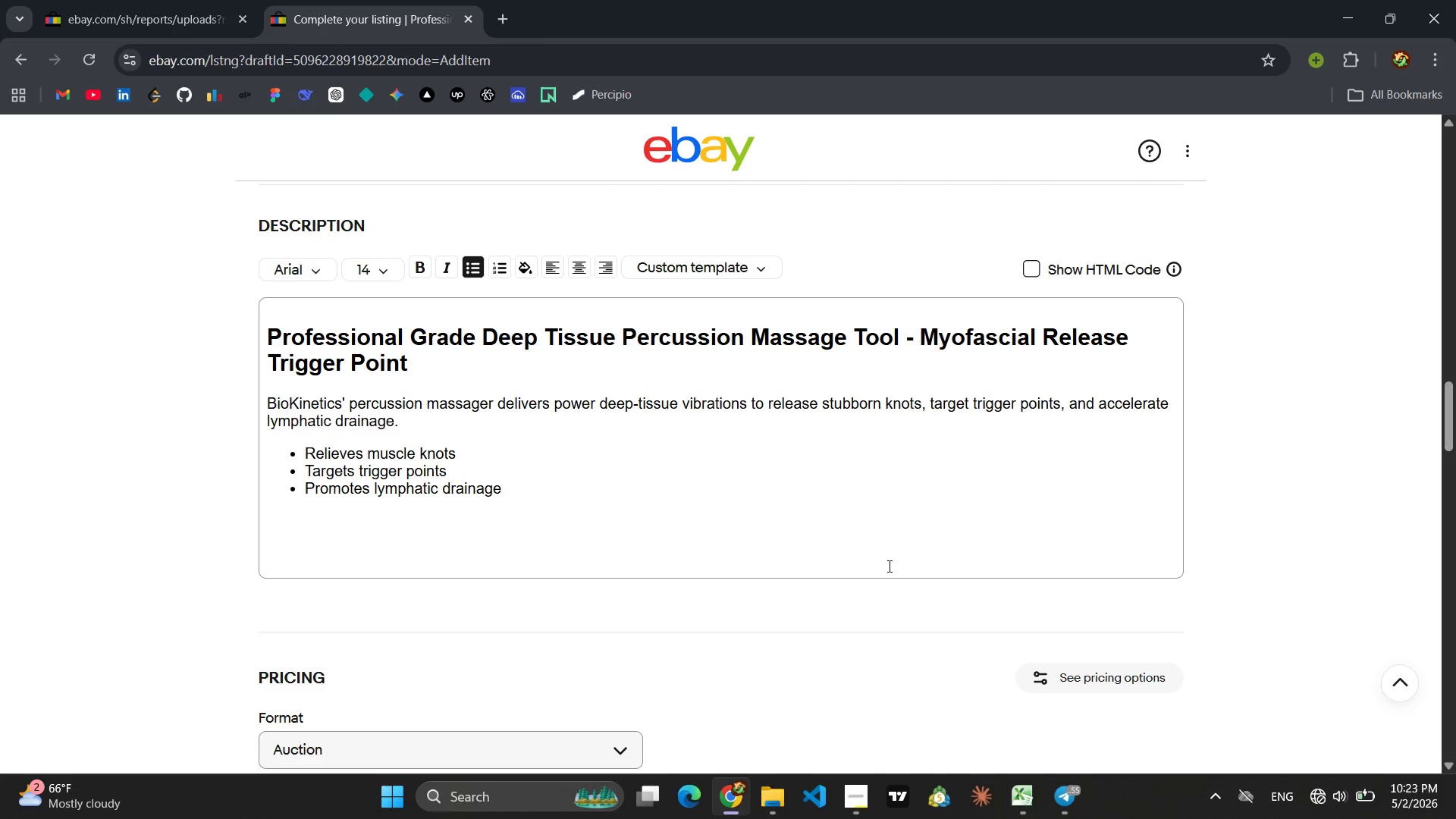 
mouse_move([1428, 746])
 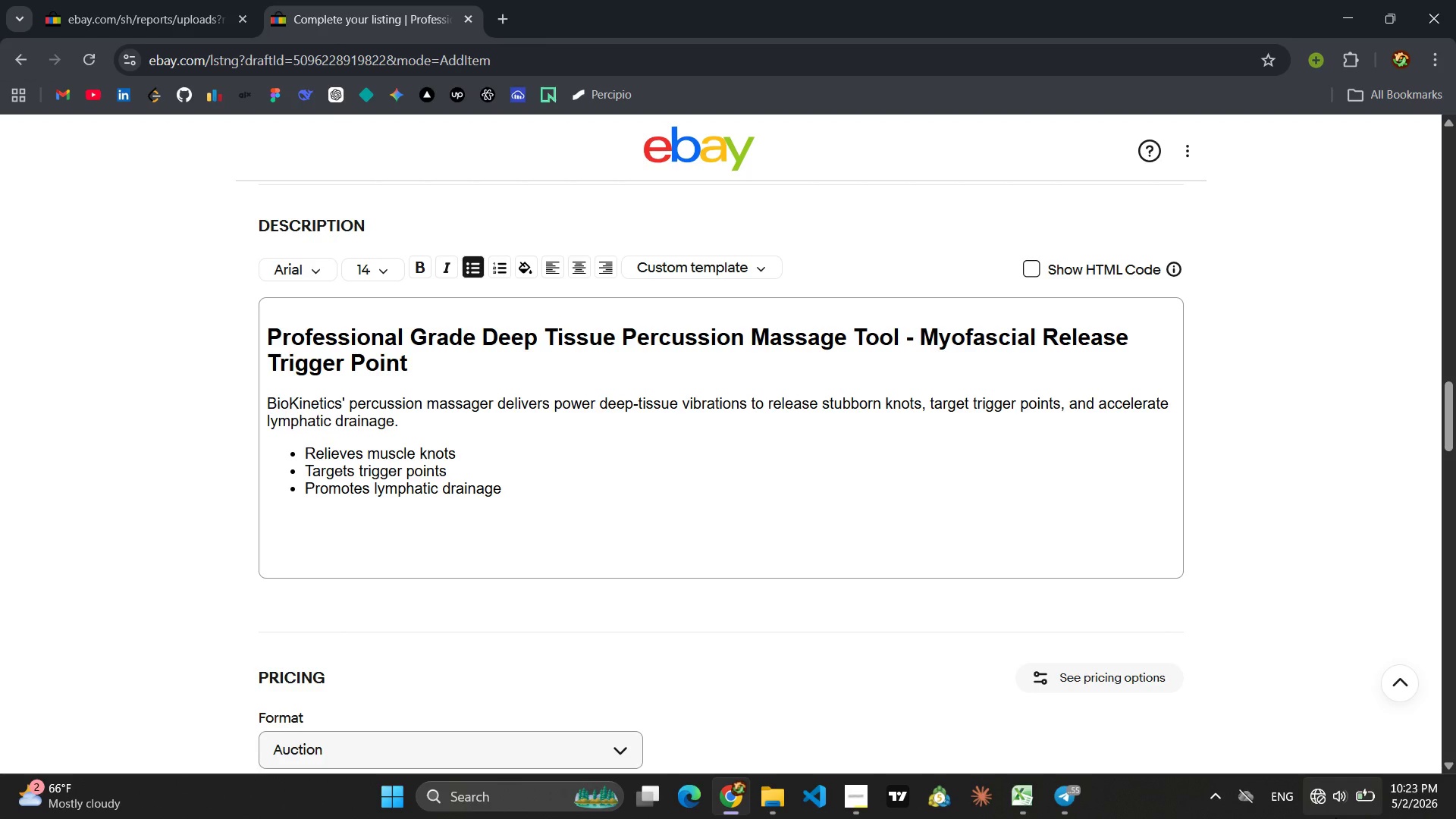 
left_click([1332, 804])
 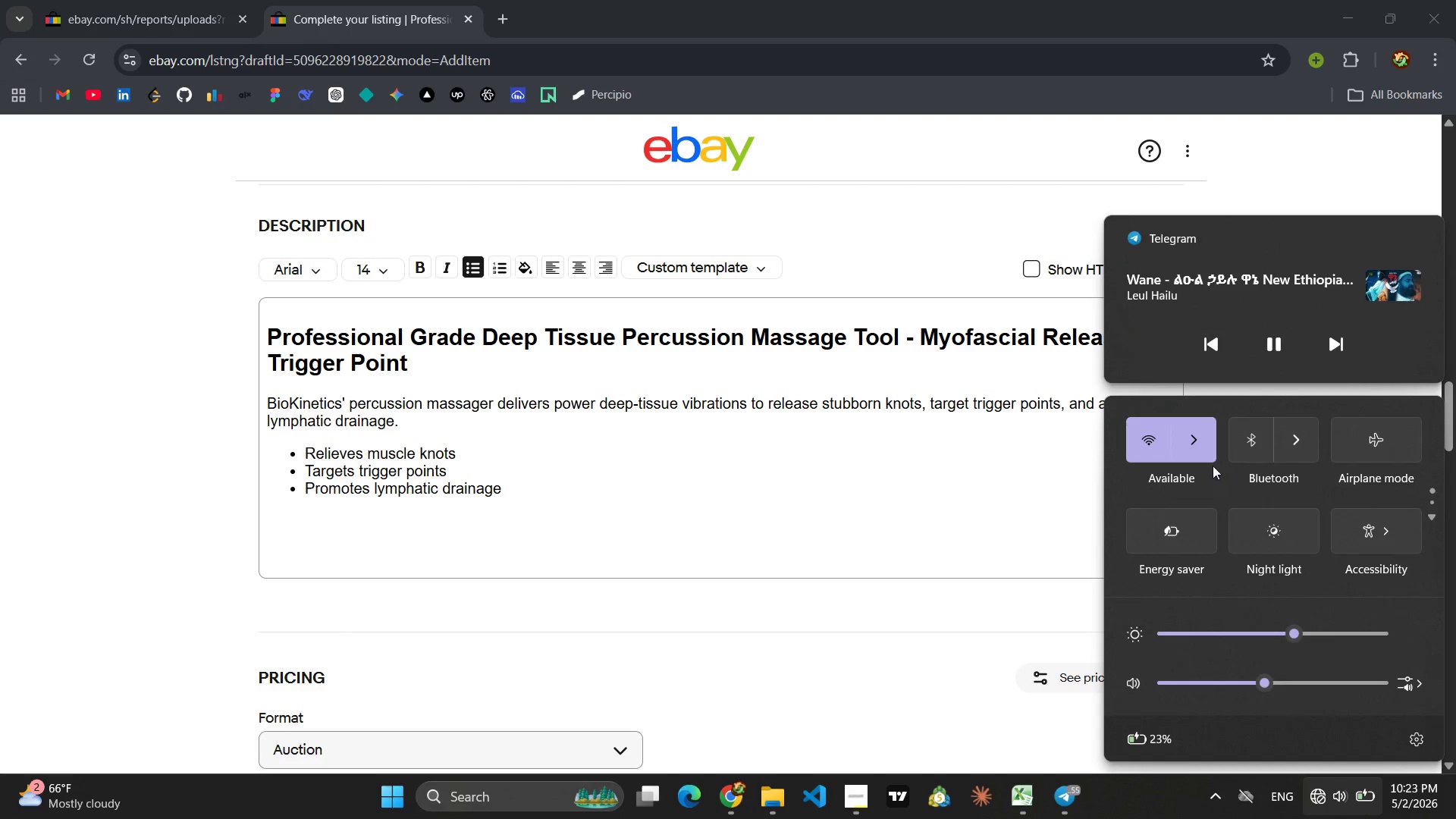 
left_click([1209, 460])
 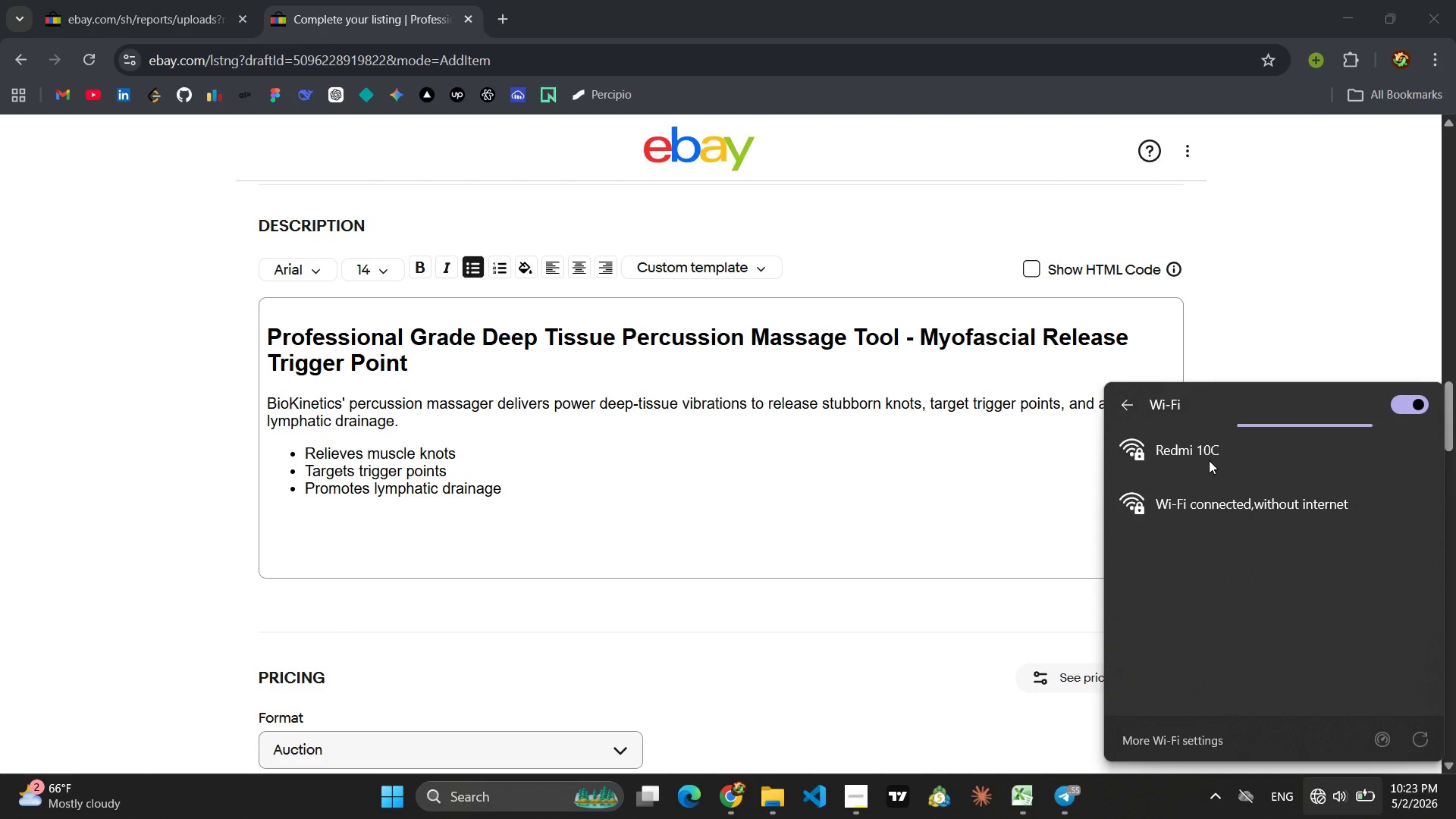 
left_click([1209, 460])
 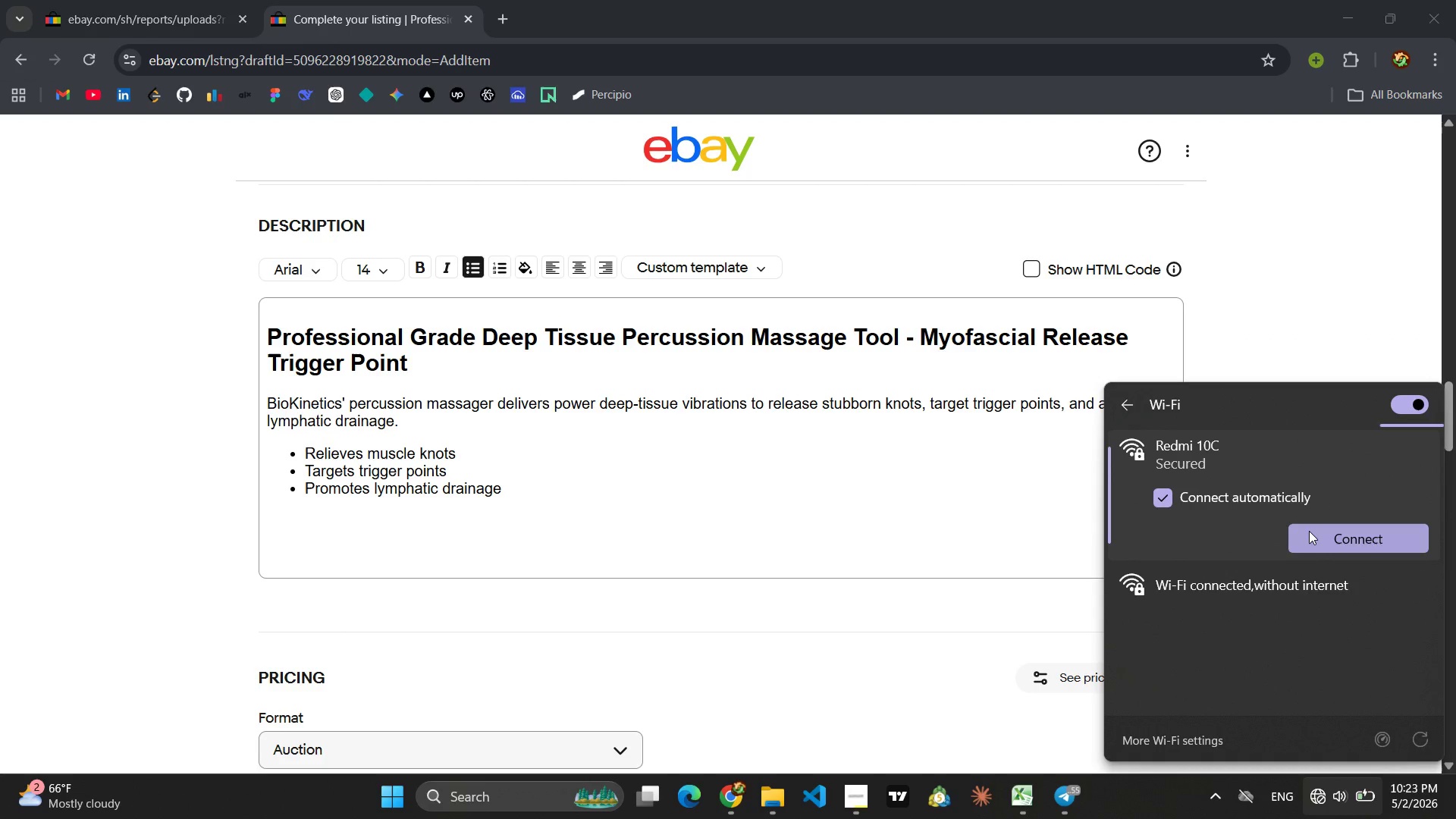 
left_click([1313, 536])
 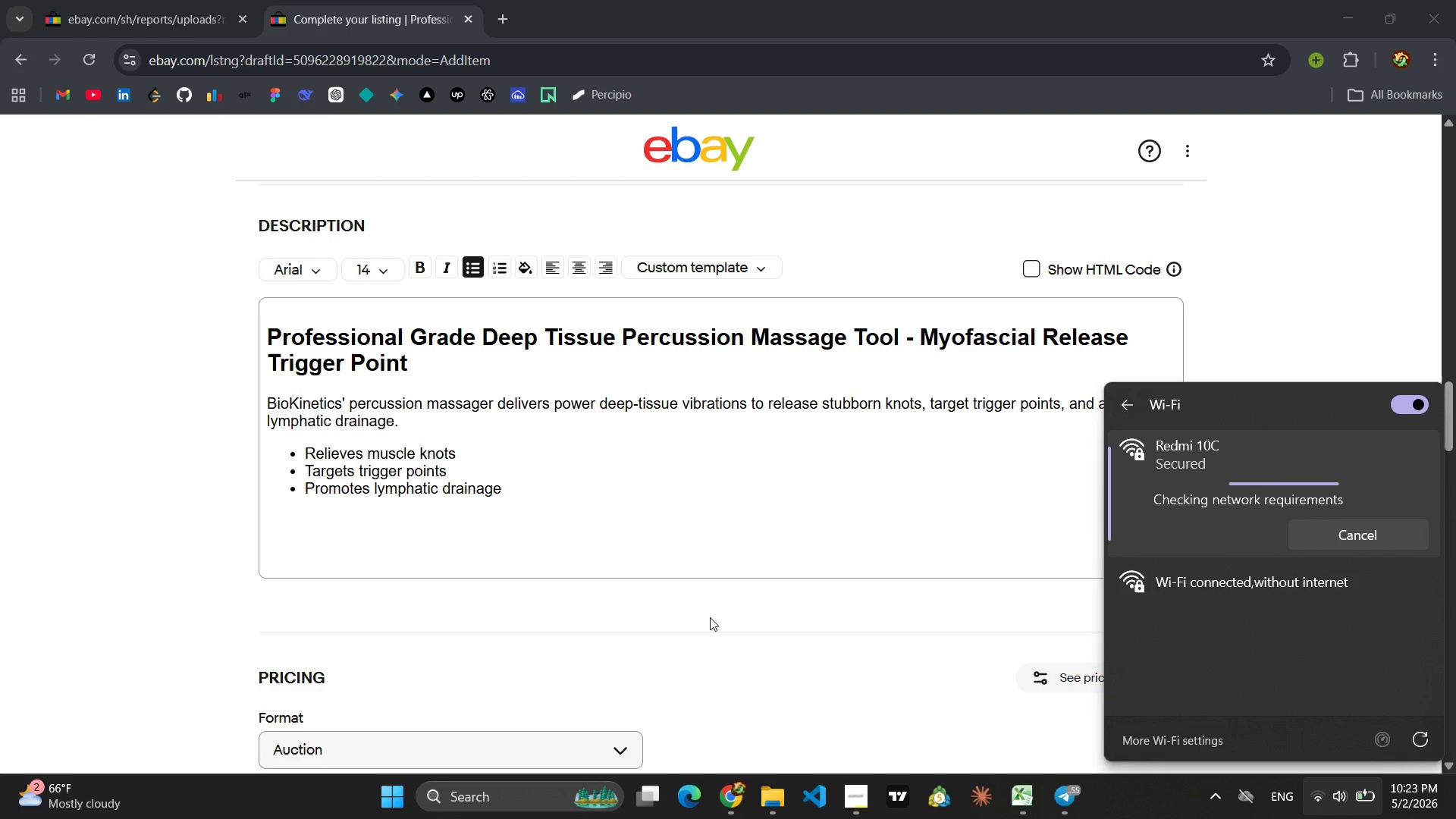 
left_click([710, 617])
 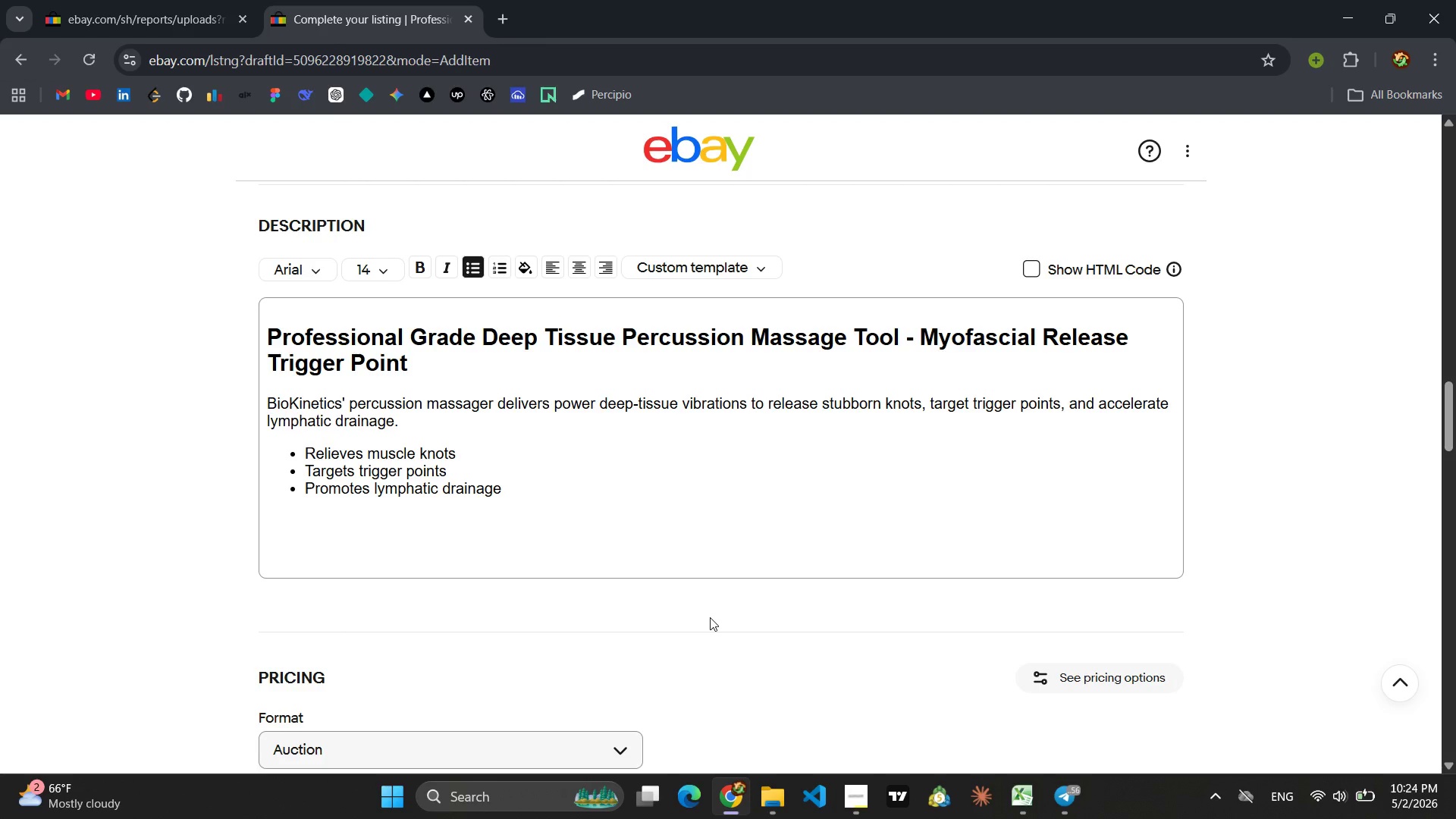 
wait(49.64)
 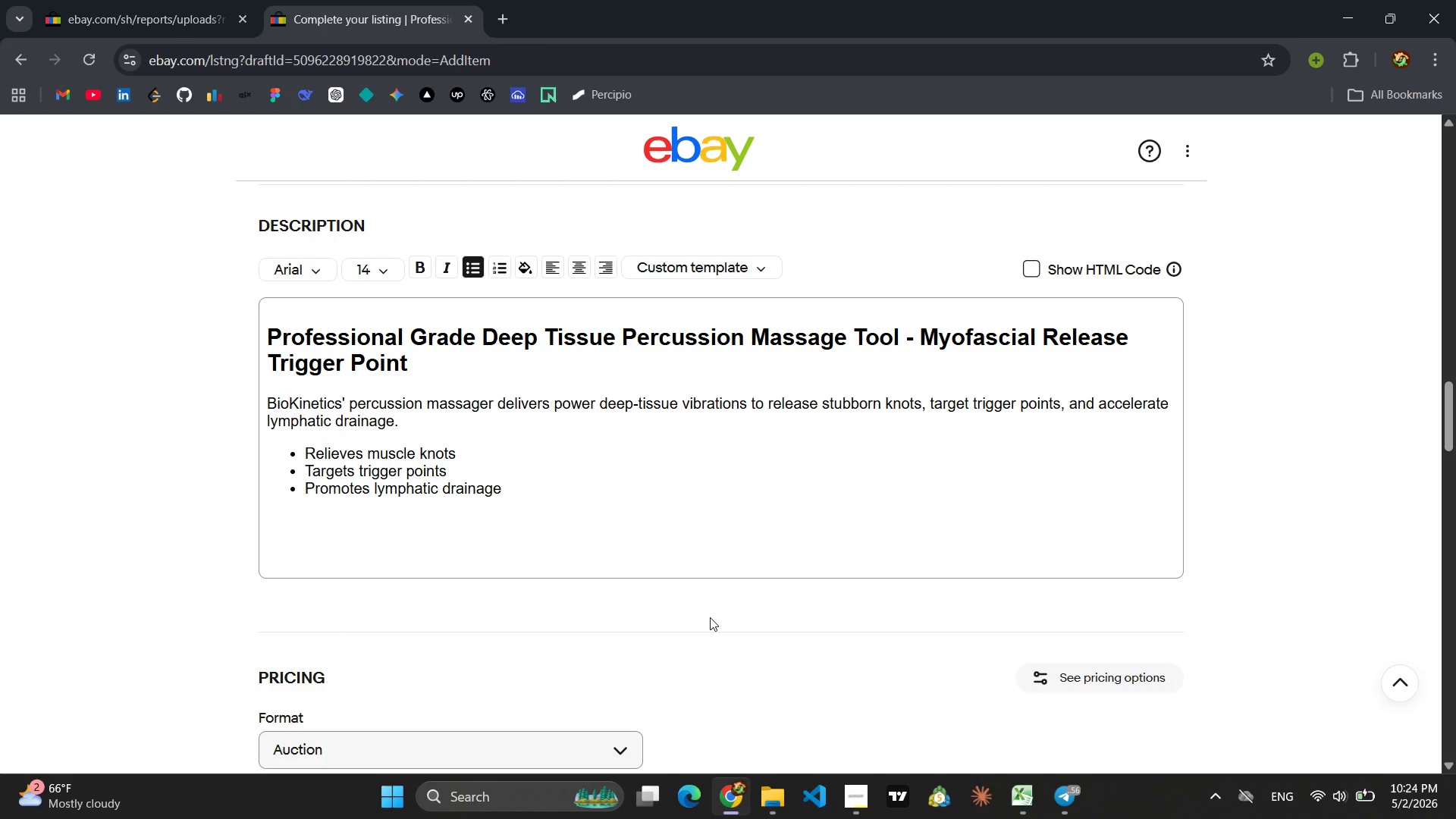 
left_click([854, 818])